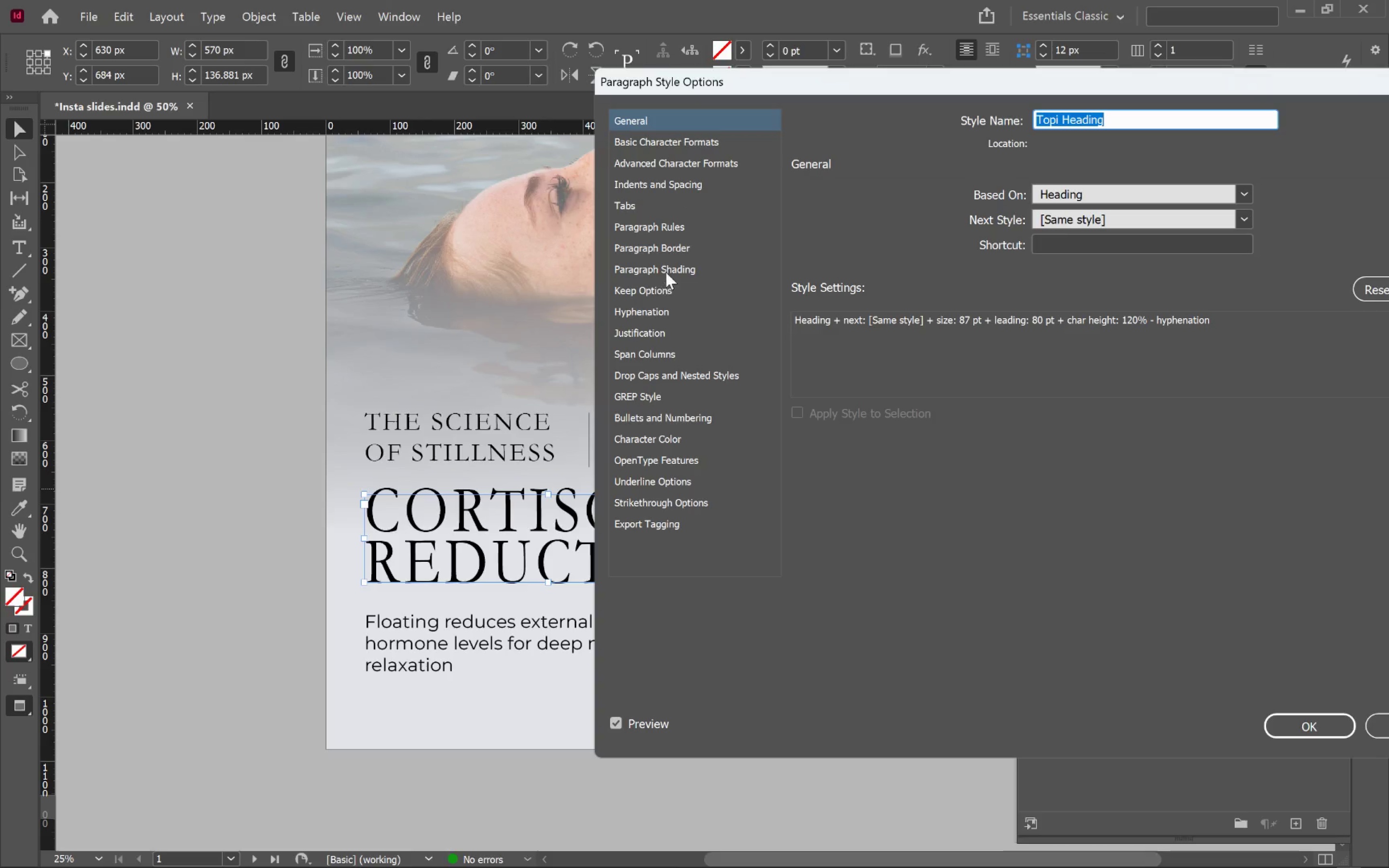 
left_click([670, 246])
 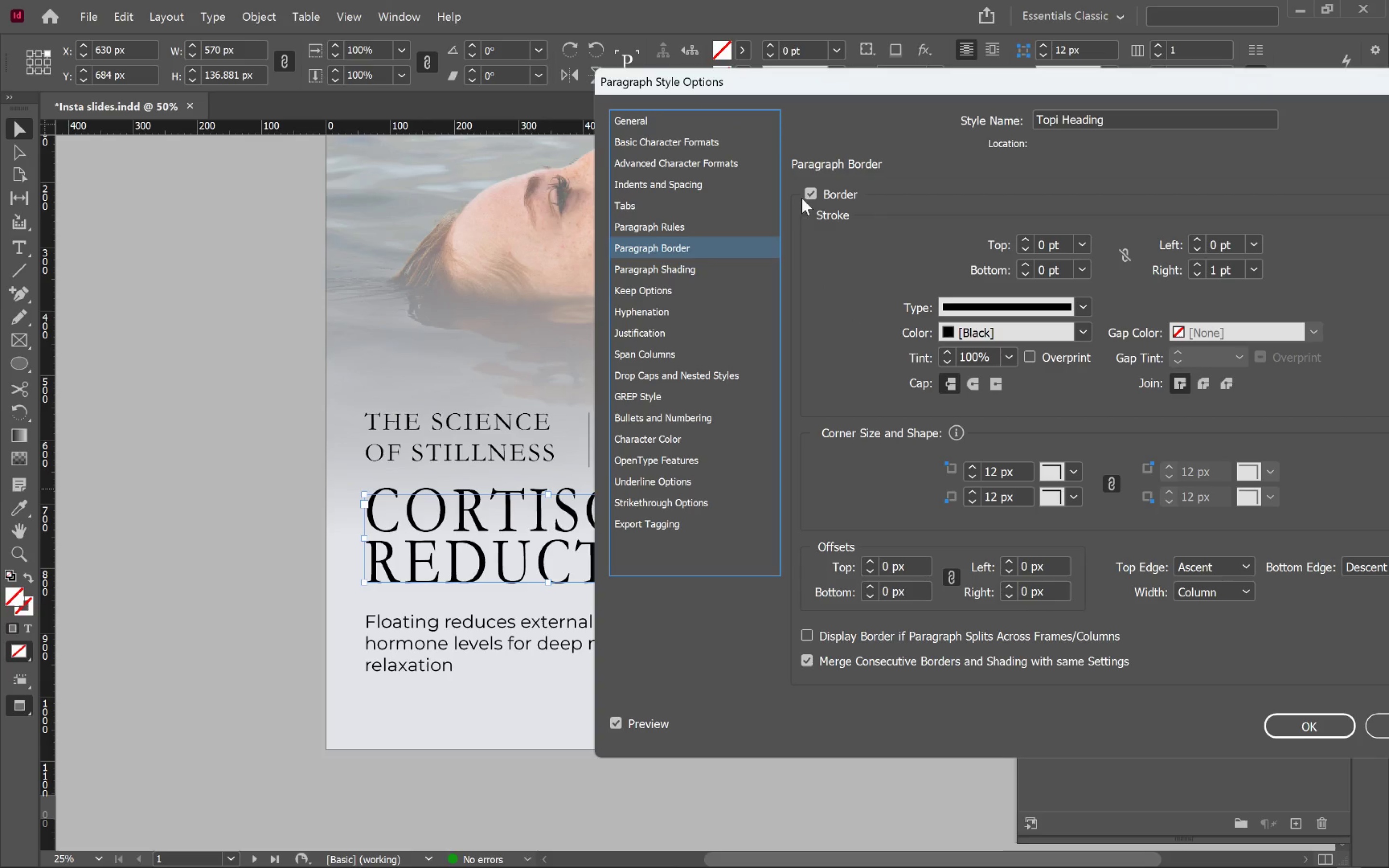 
left_click([808, 194])
 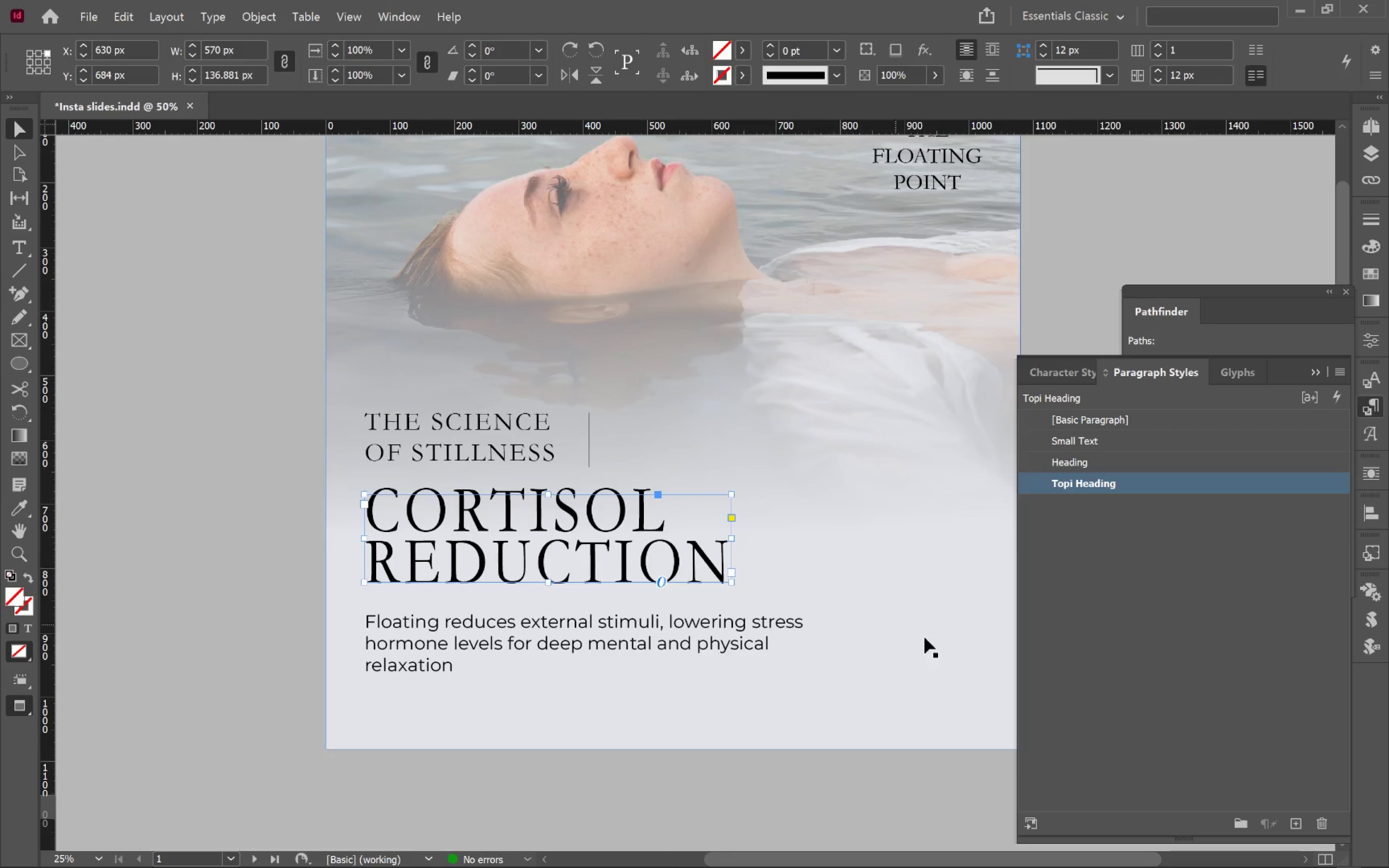 
left_click([943, 810])
 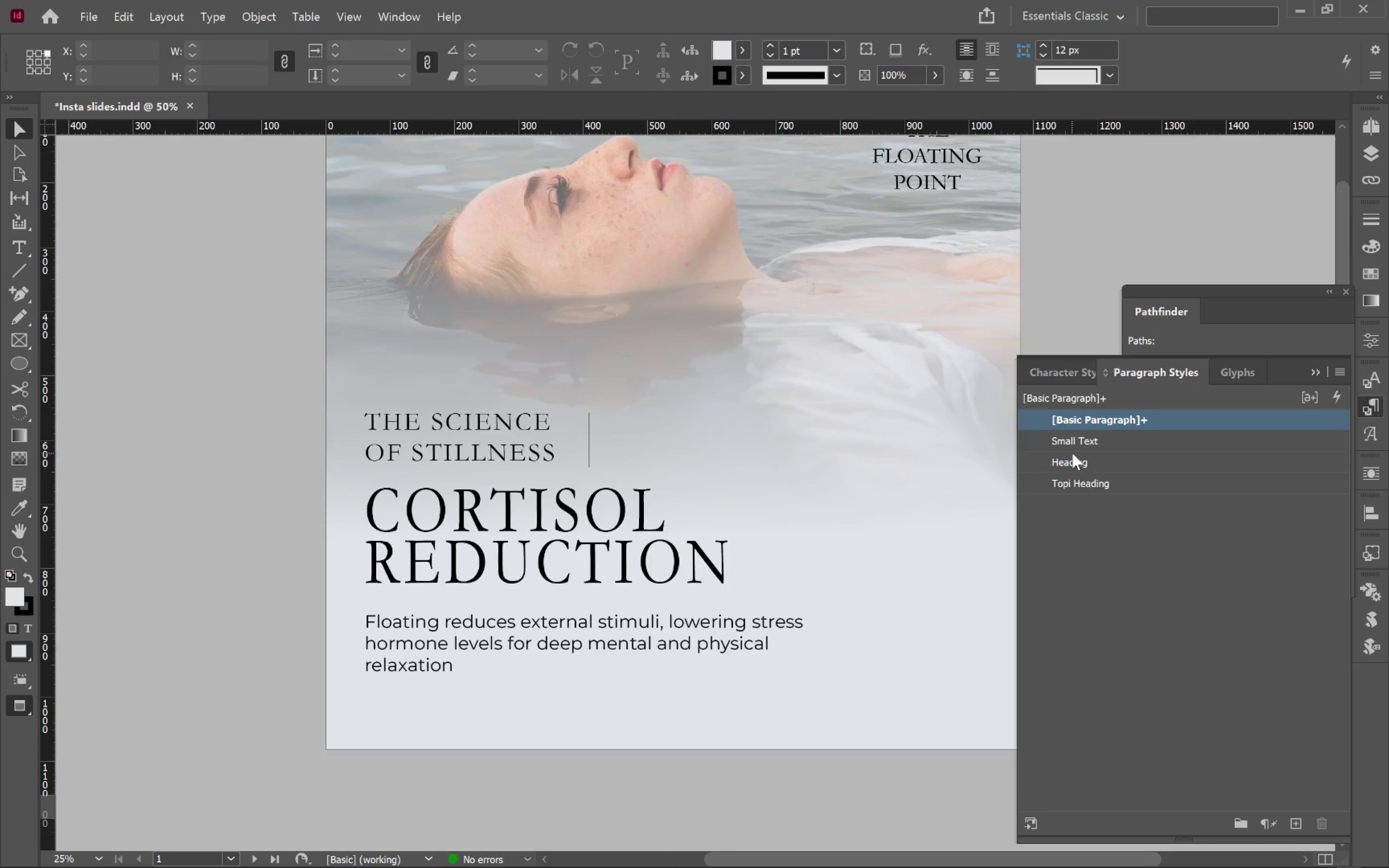 
right_click([1078, 461])
 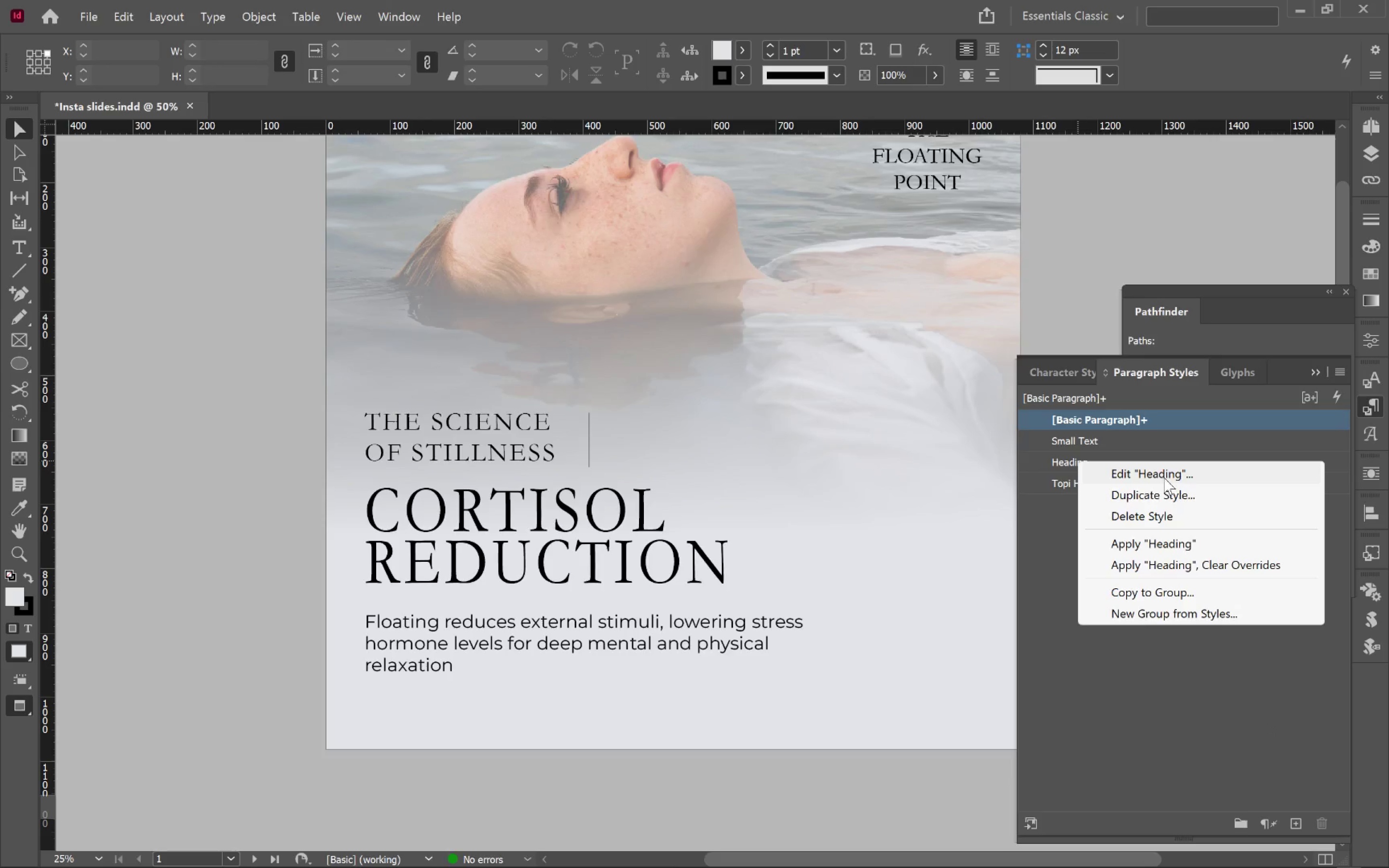 
left_click([1164, 477])
 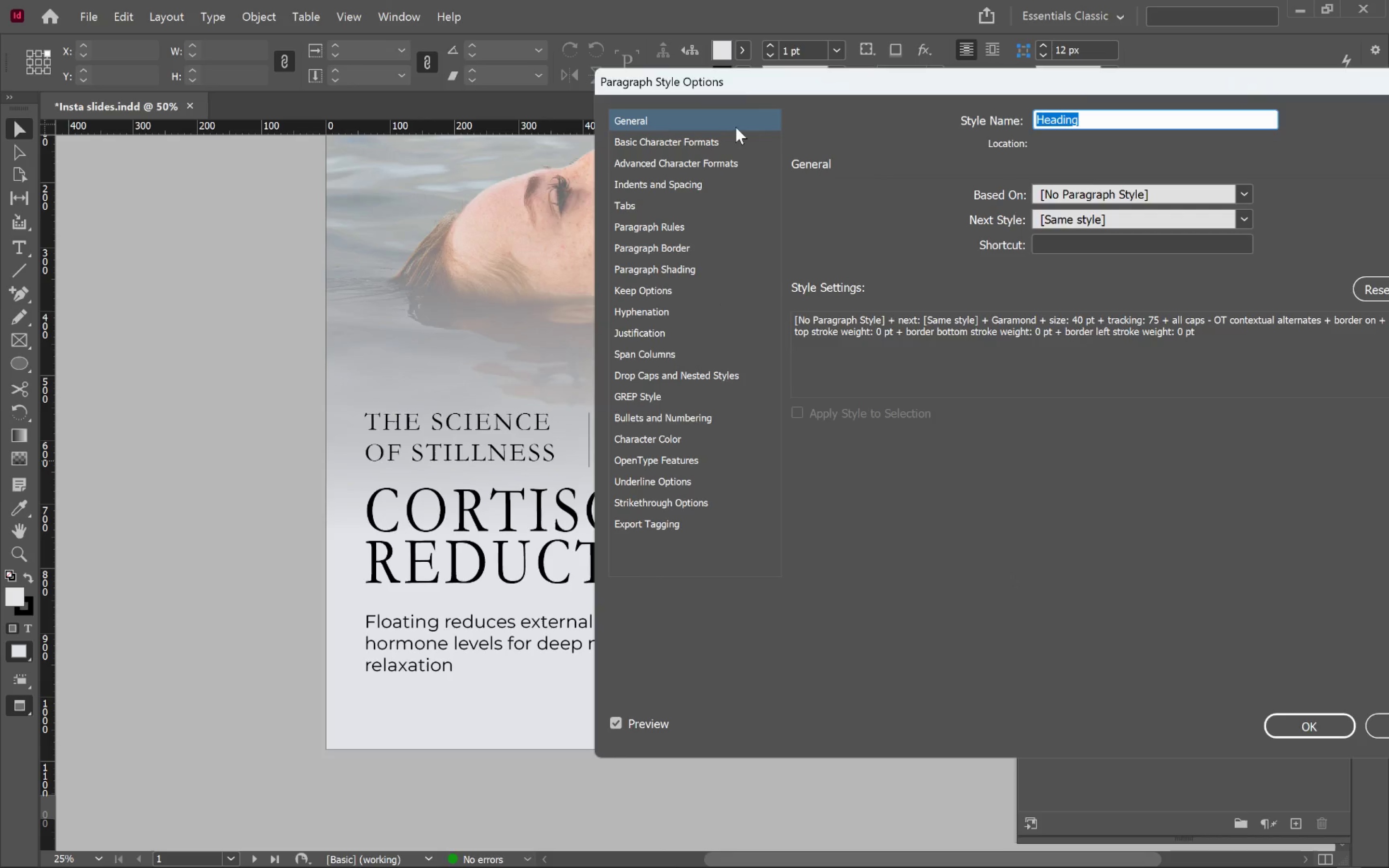 
left_click_drag(start_coordinate=[744, 87], to_coordinate=[926, 128])
 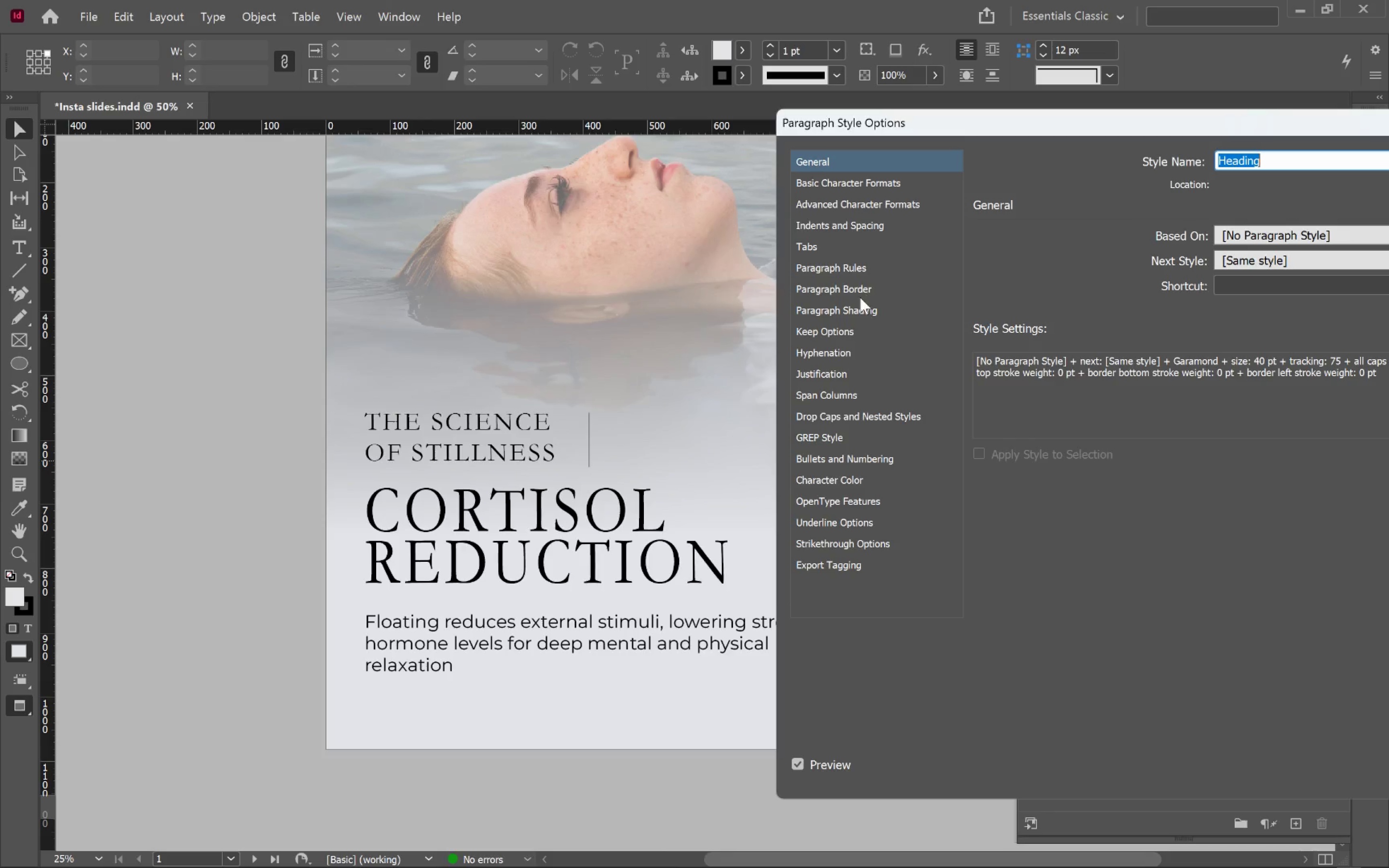 
left_click([848, 287])
 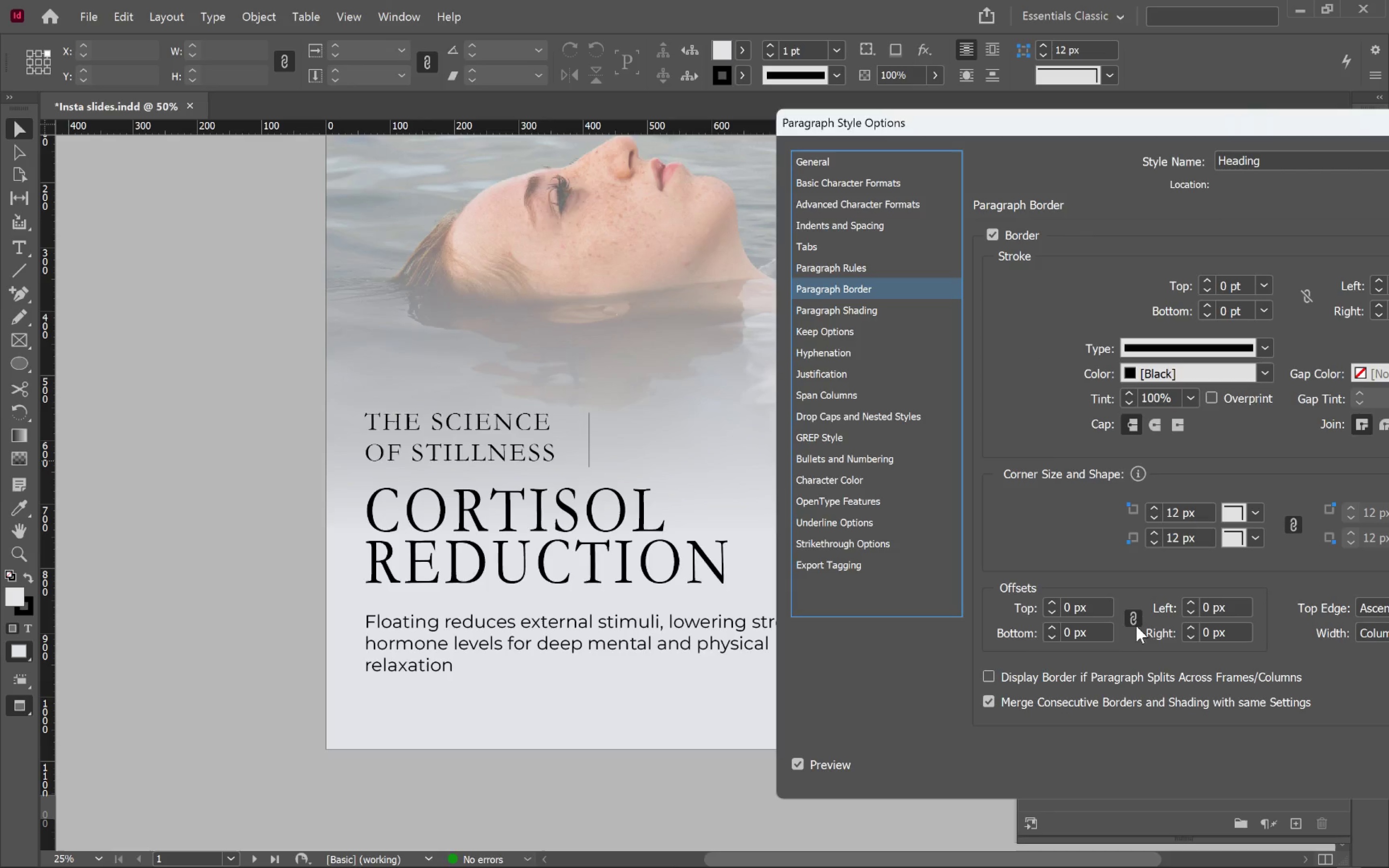 
left_click([1137, 621])
 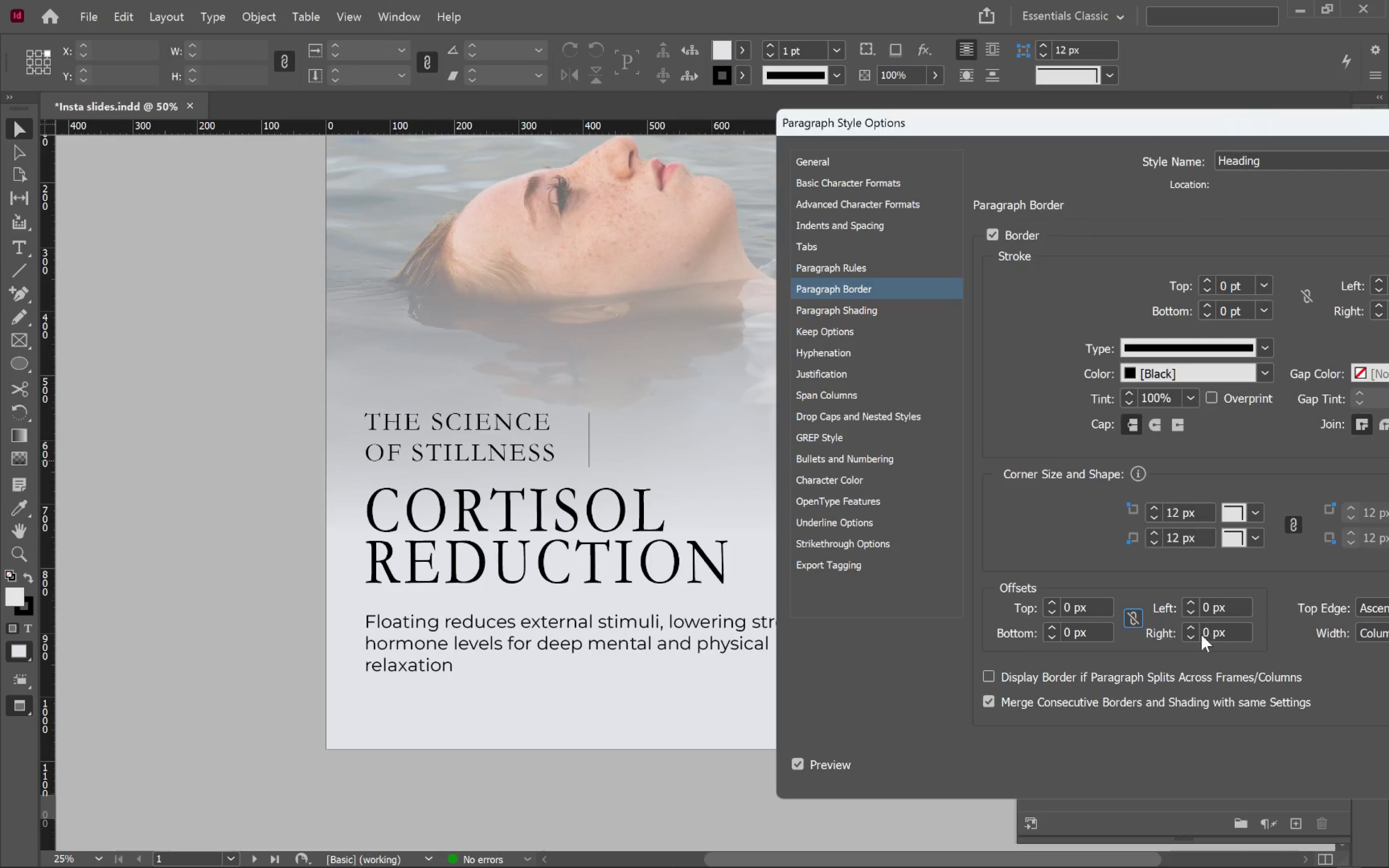 
double_click([1195, 637])
 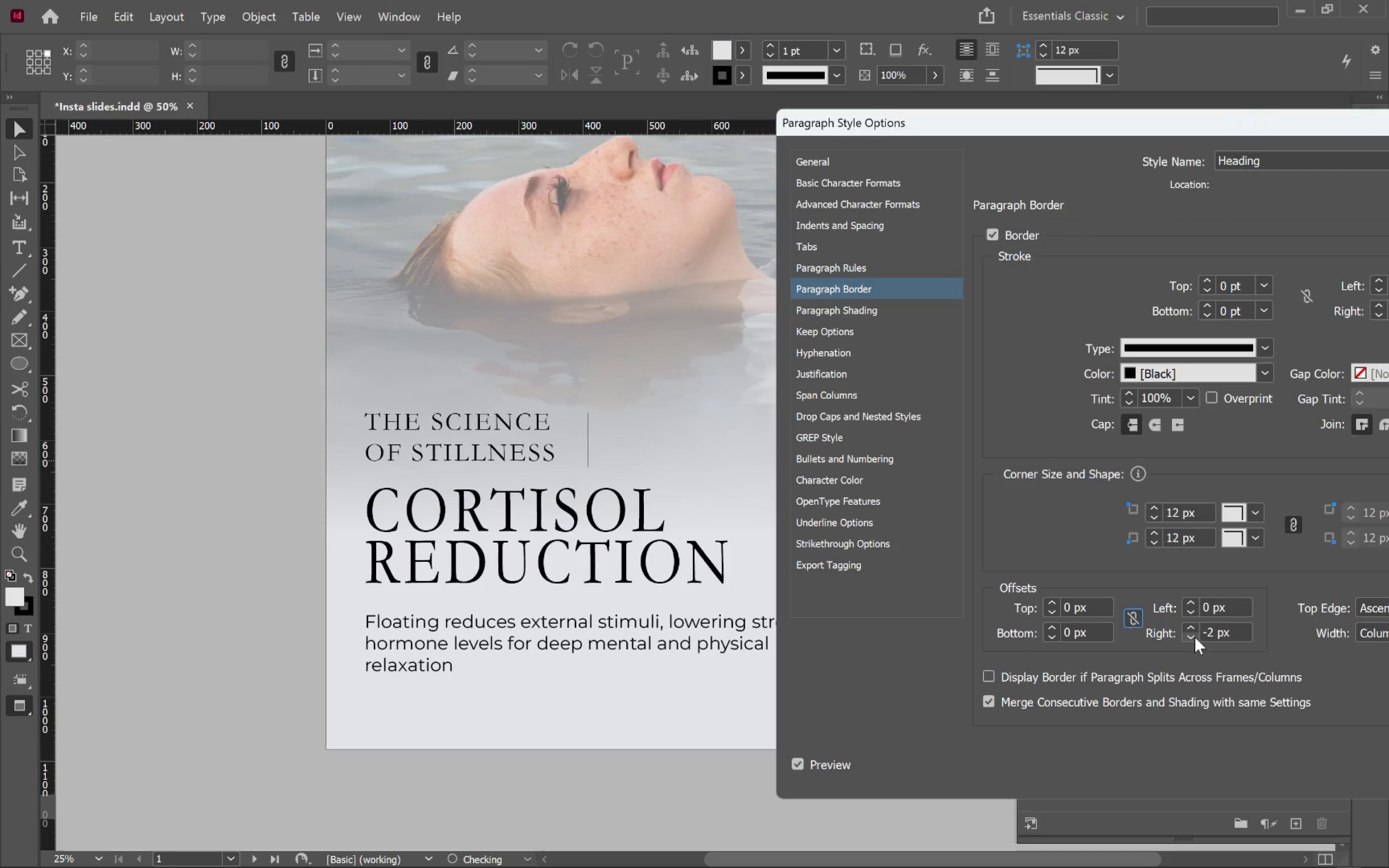 
triple_click([1195, 637])
 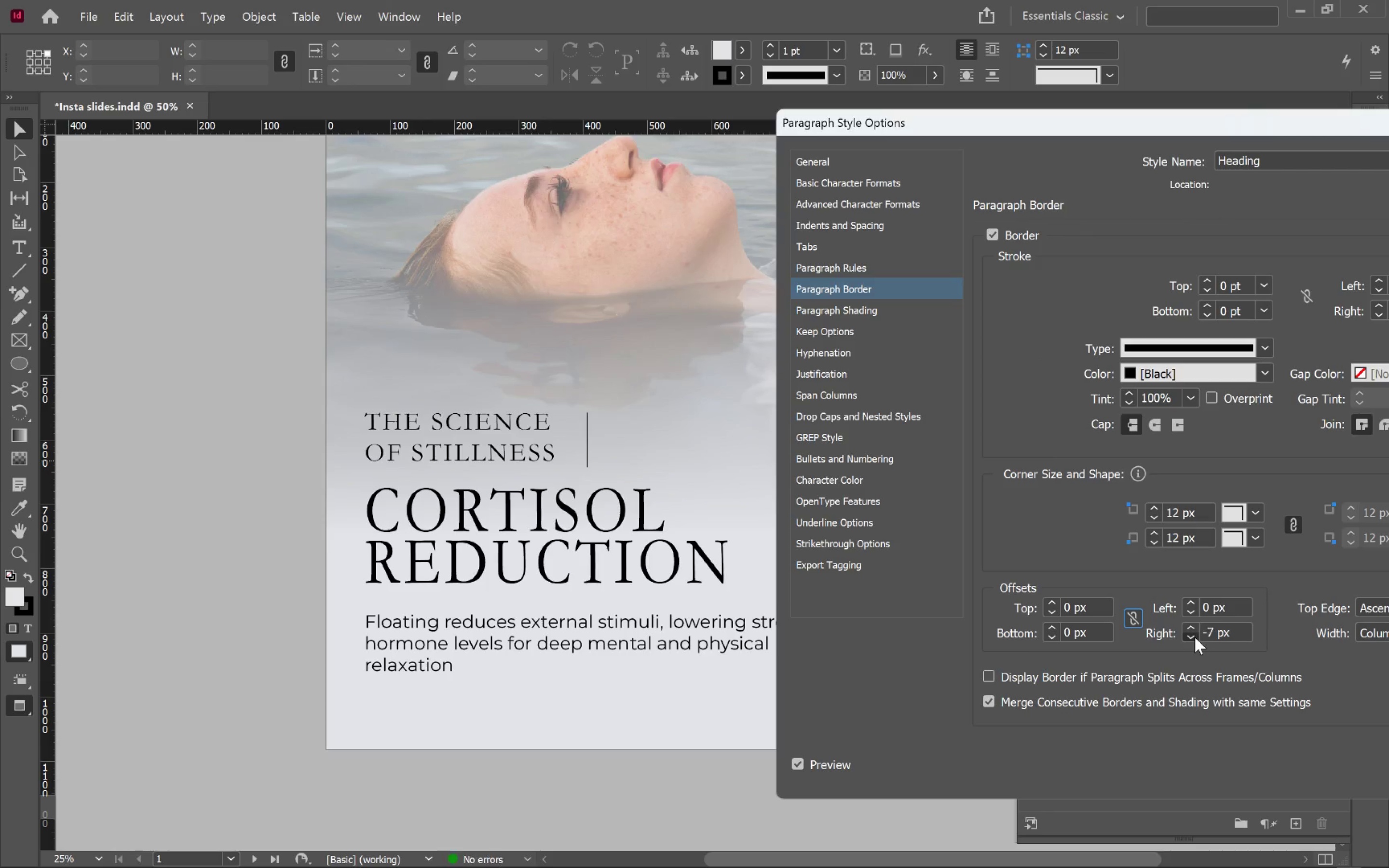 
triple_click([1195, 637])
 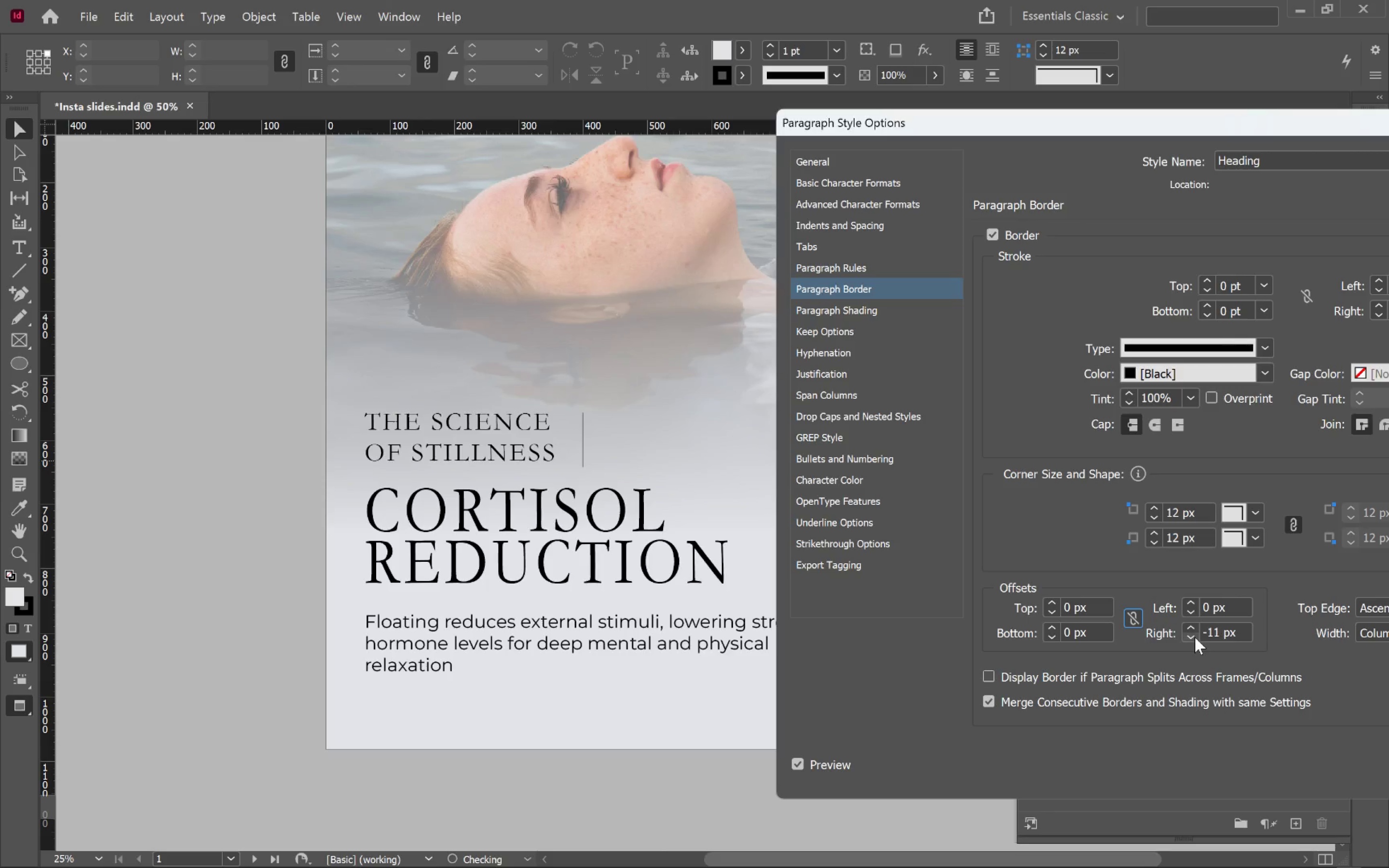 
double_click([1195, 637])
 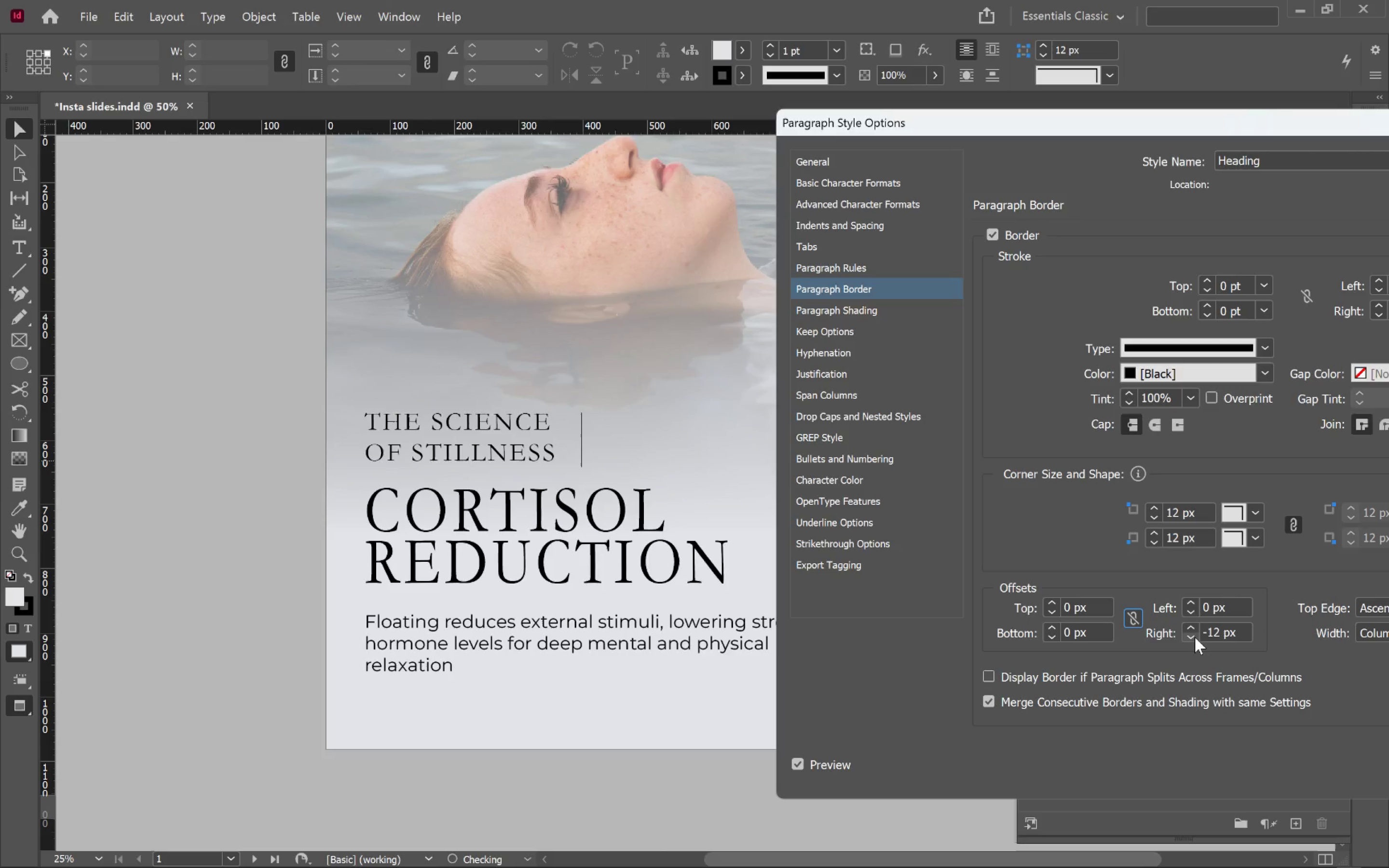 
triple_click([1195, 637])
 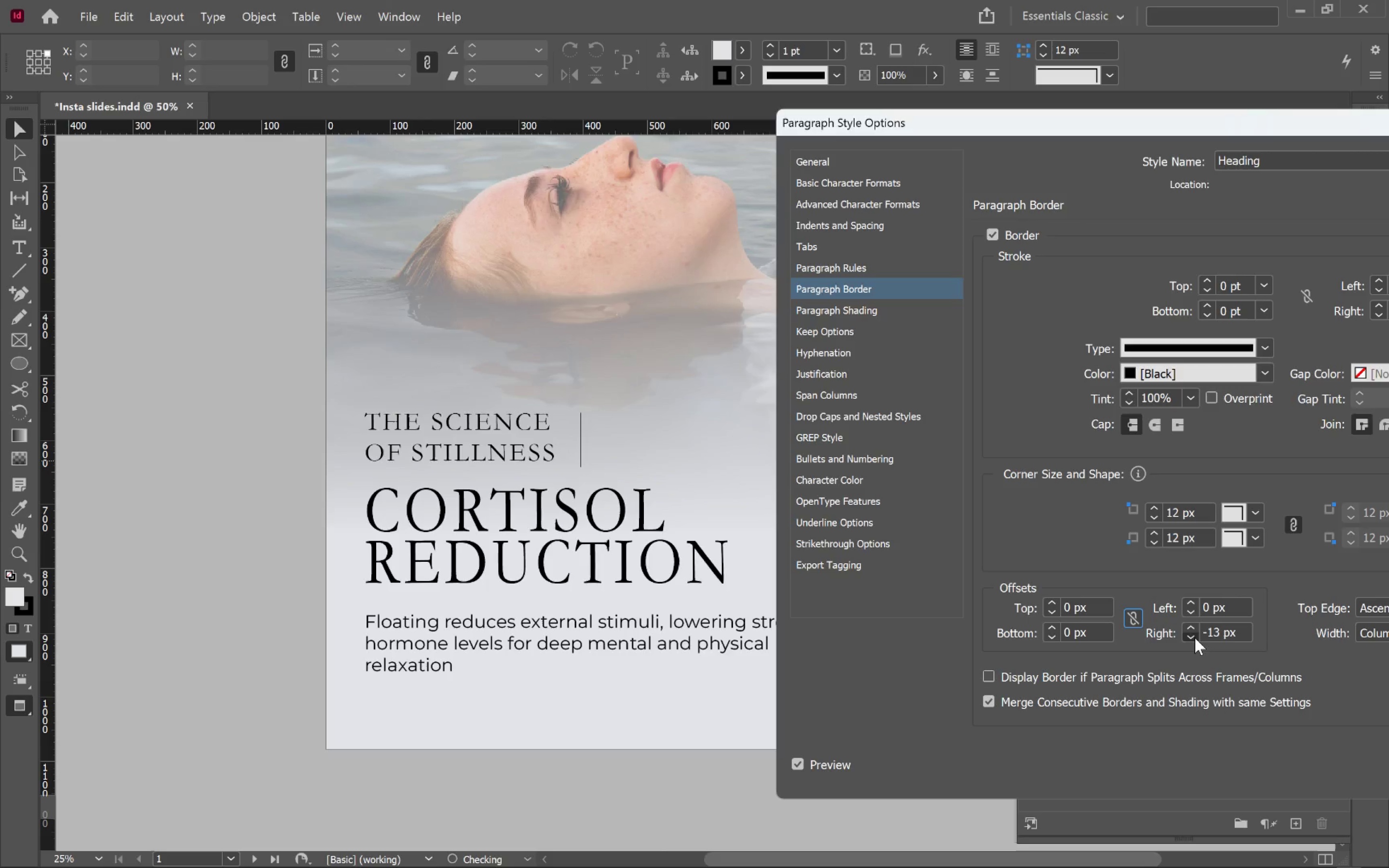 
triple_click([1195, 637])
 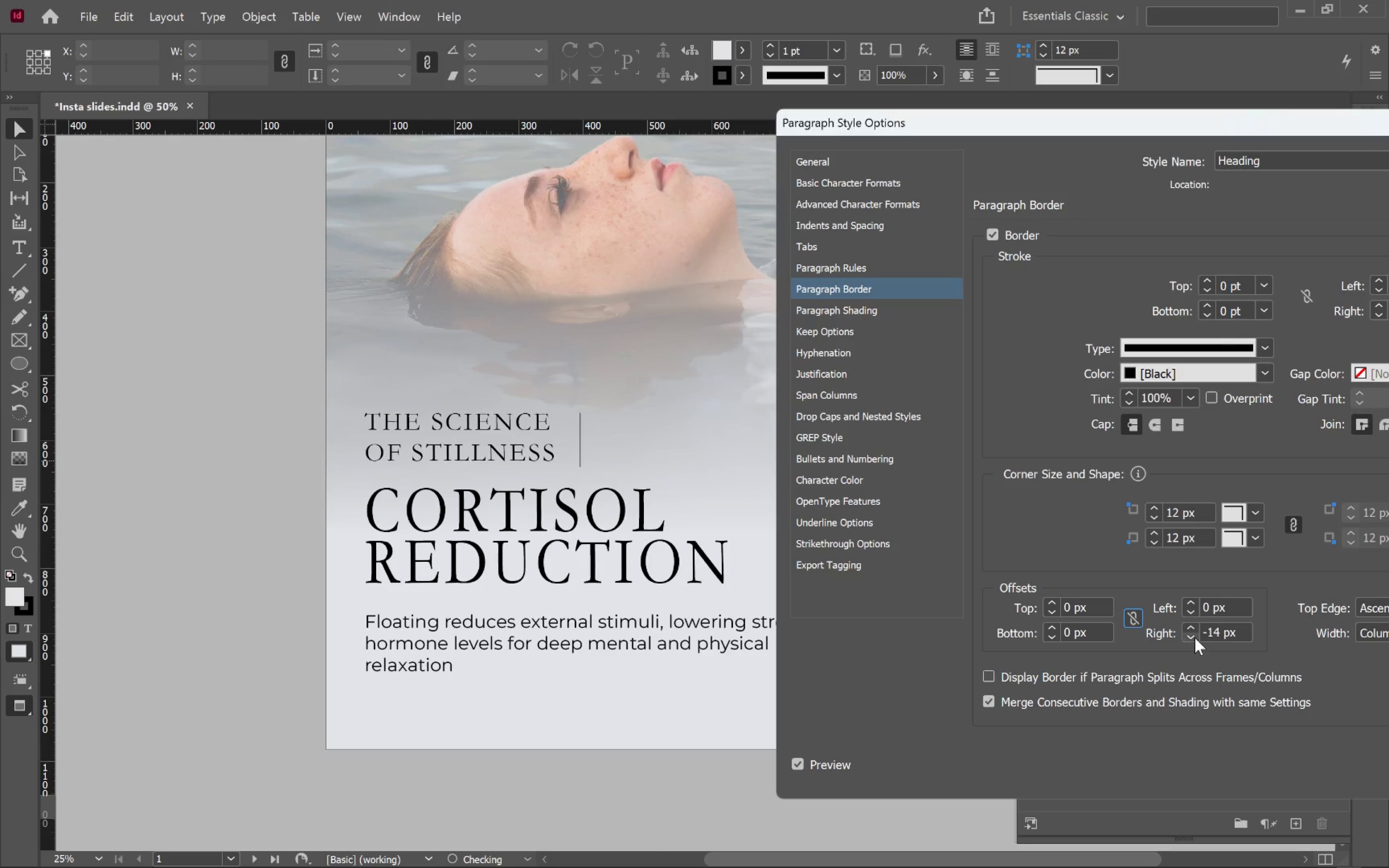 
triple_click([1195, 637])
 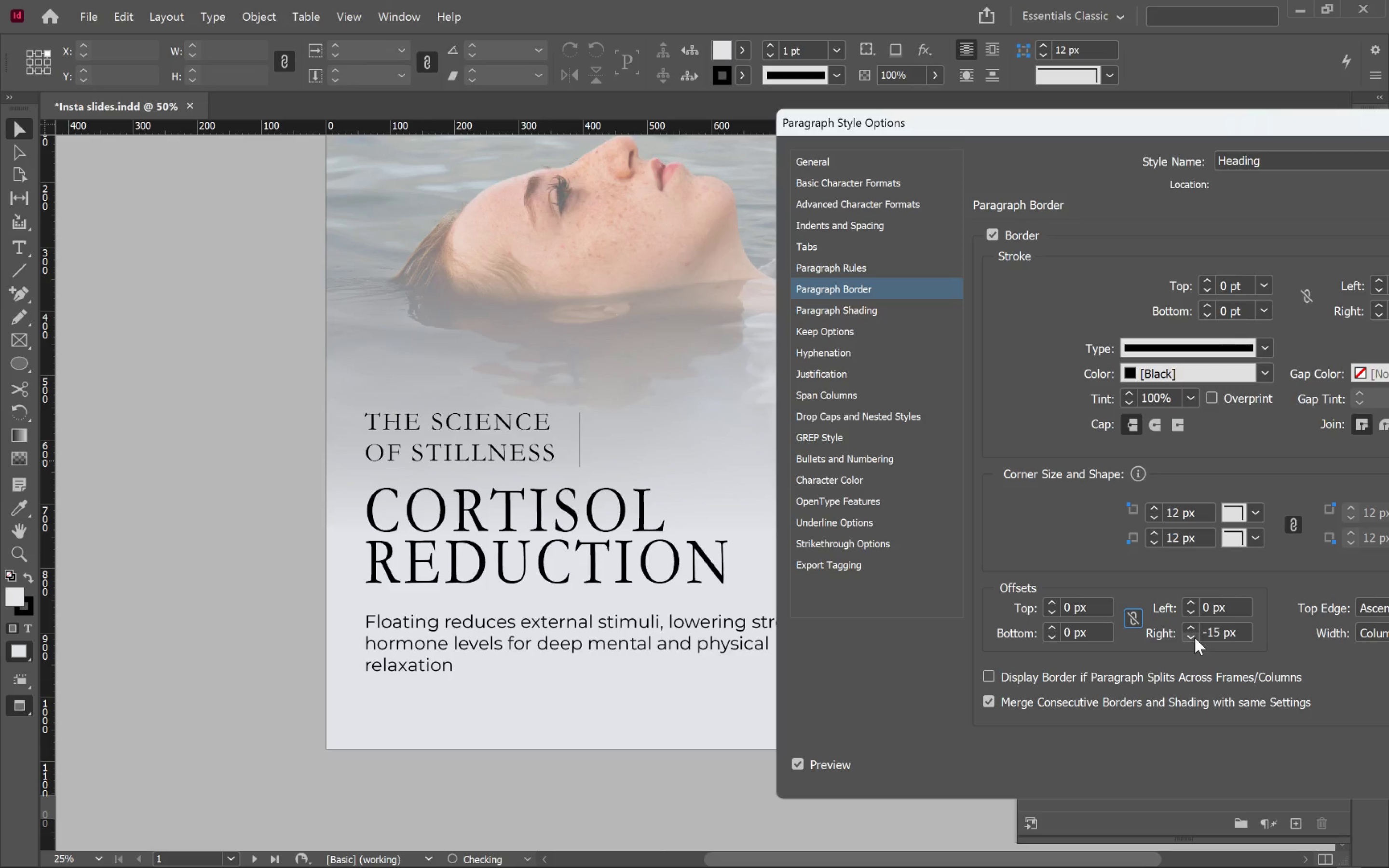 
triple_click([1195, 637])
 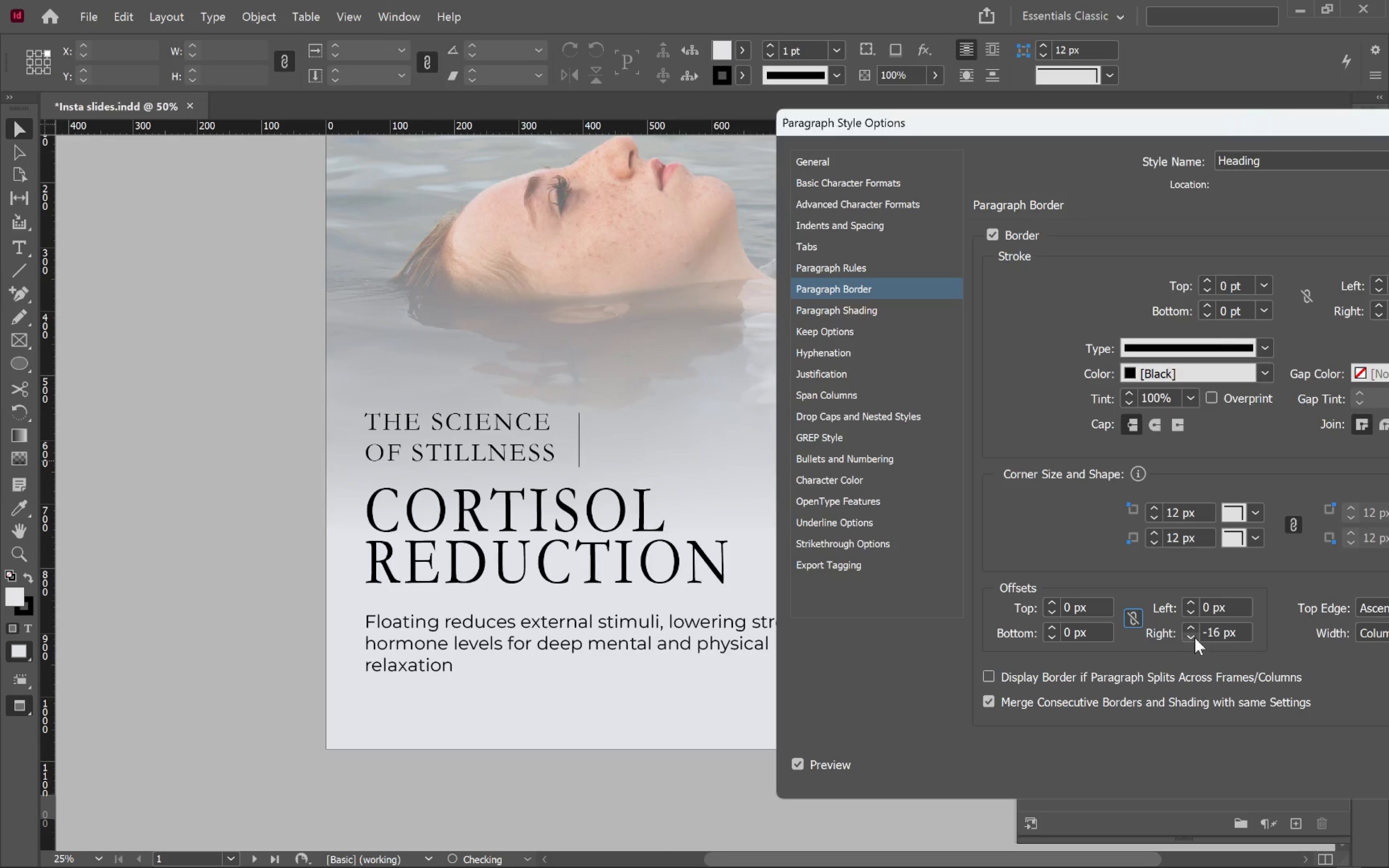 
triple_click([1195, 637])
 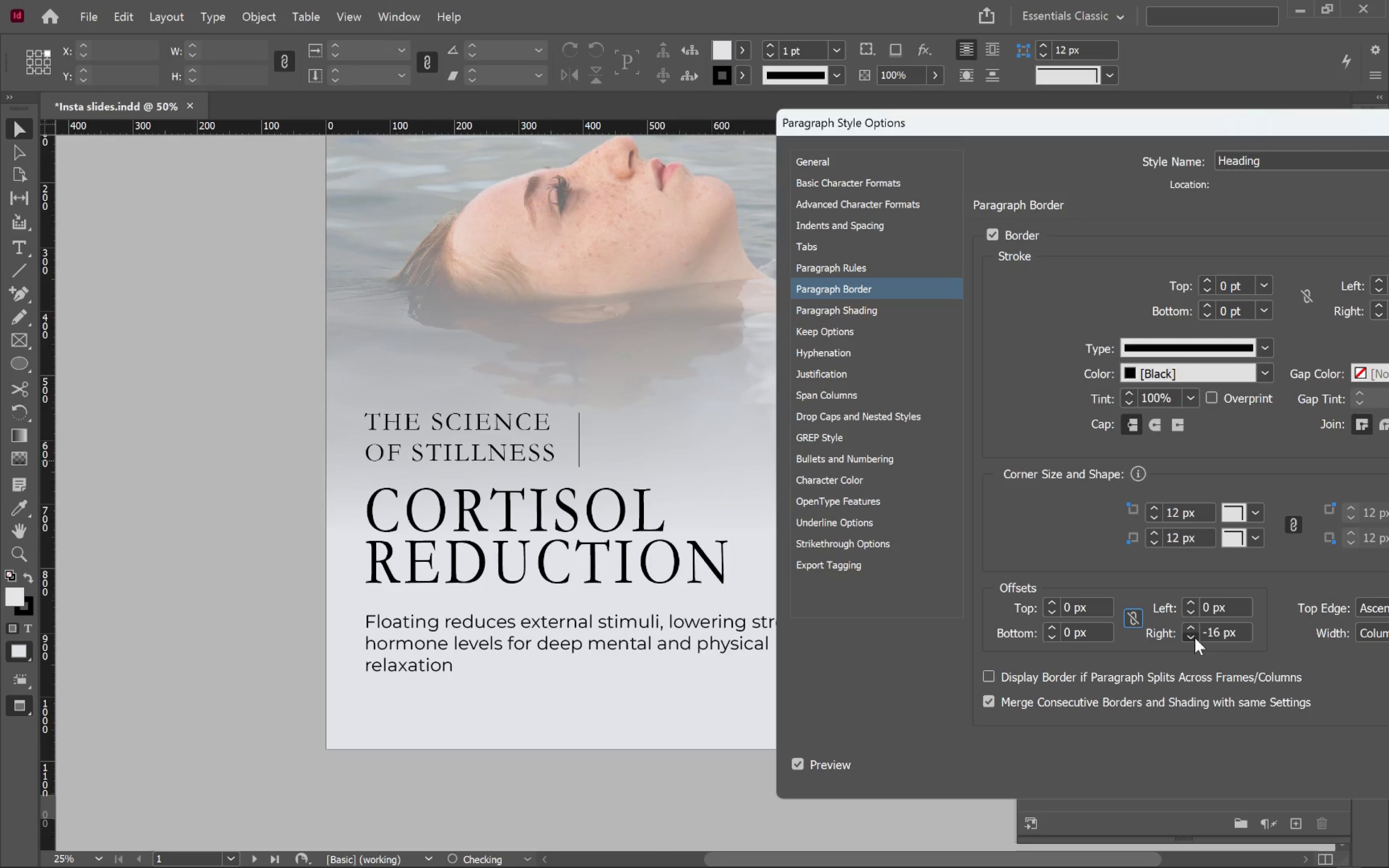 
triple_click([1195, 637])
 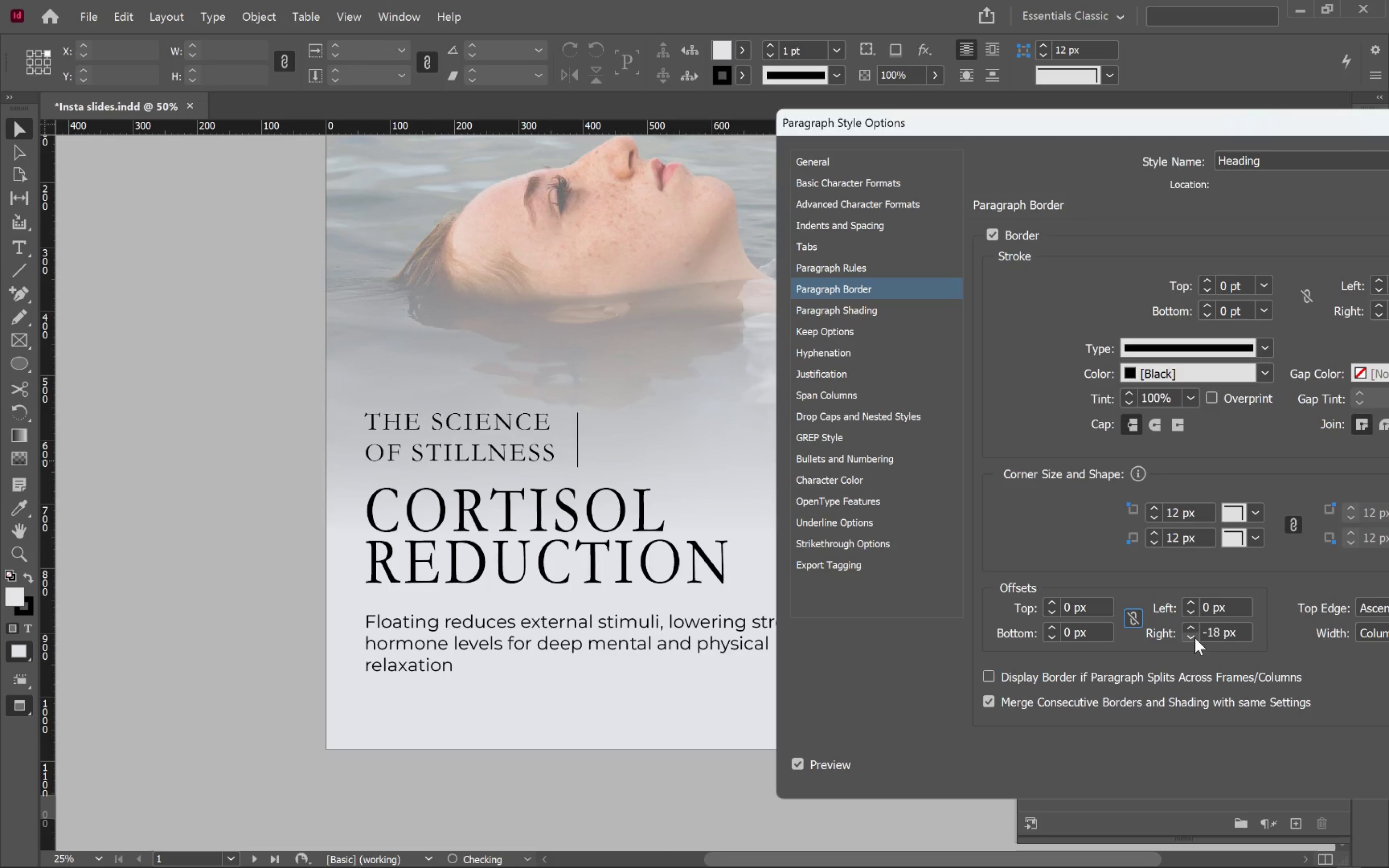 
triple_click([1195, 637])
 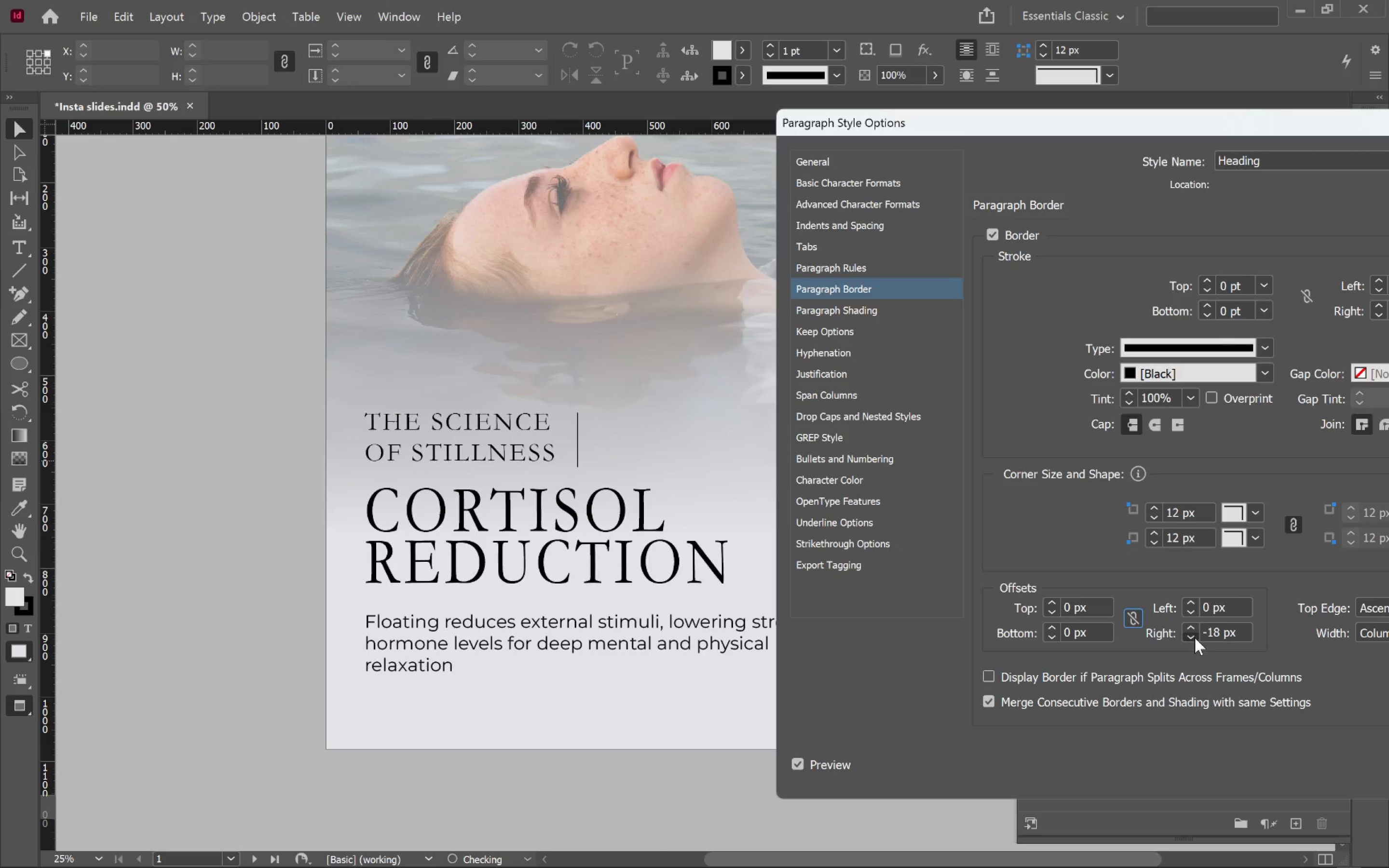 
triple_click([1195, 637])
 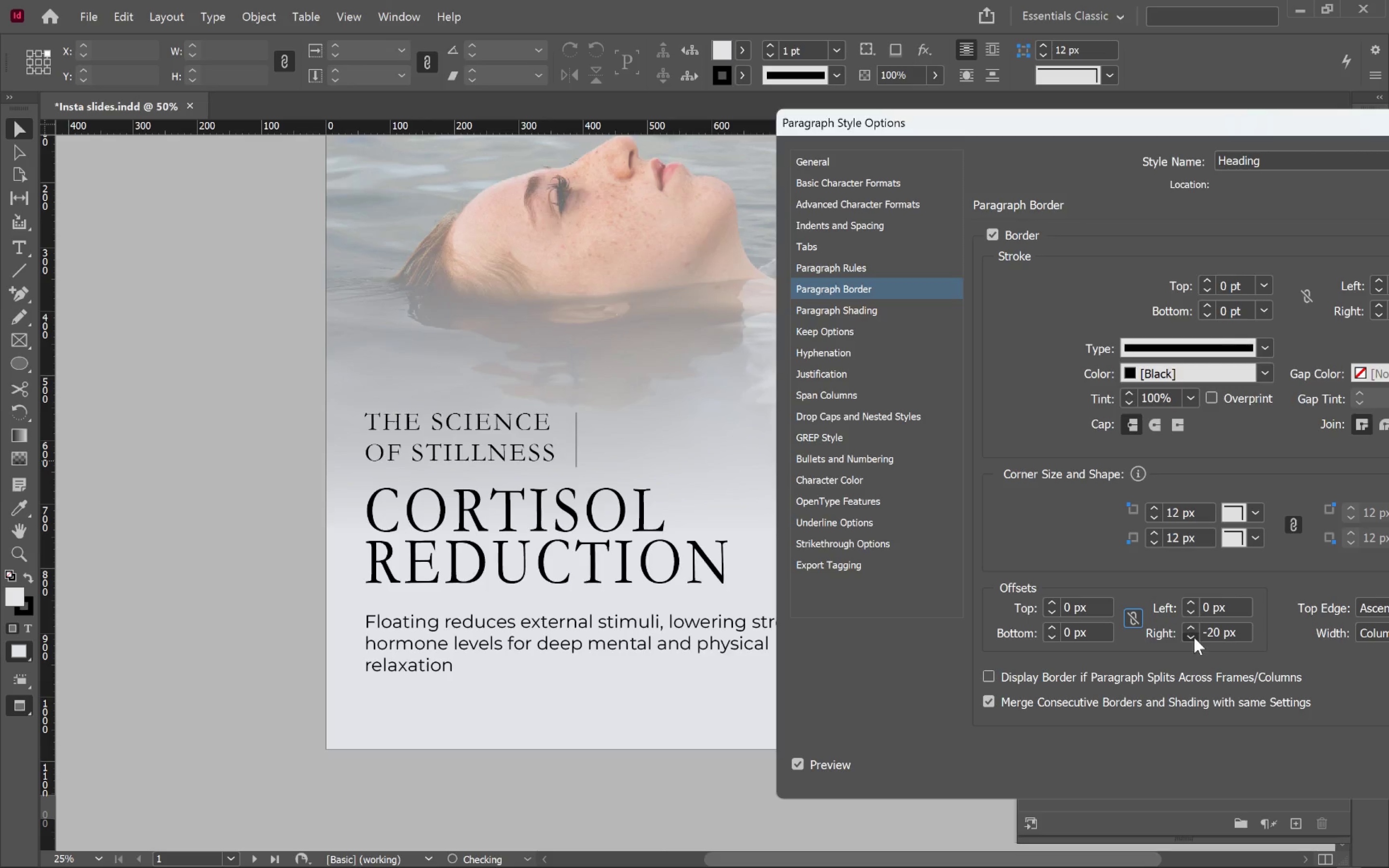 
triple_click([1194, 637])
 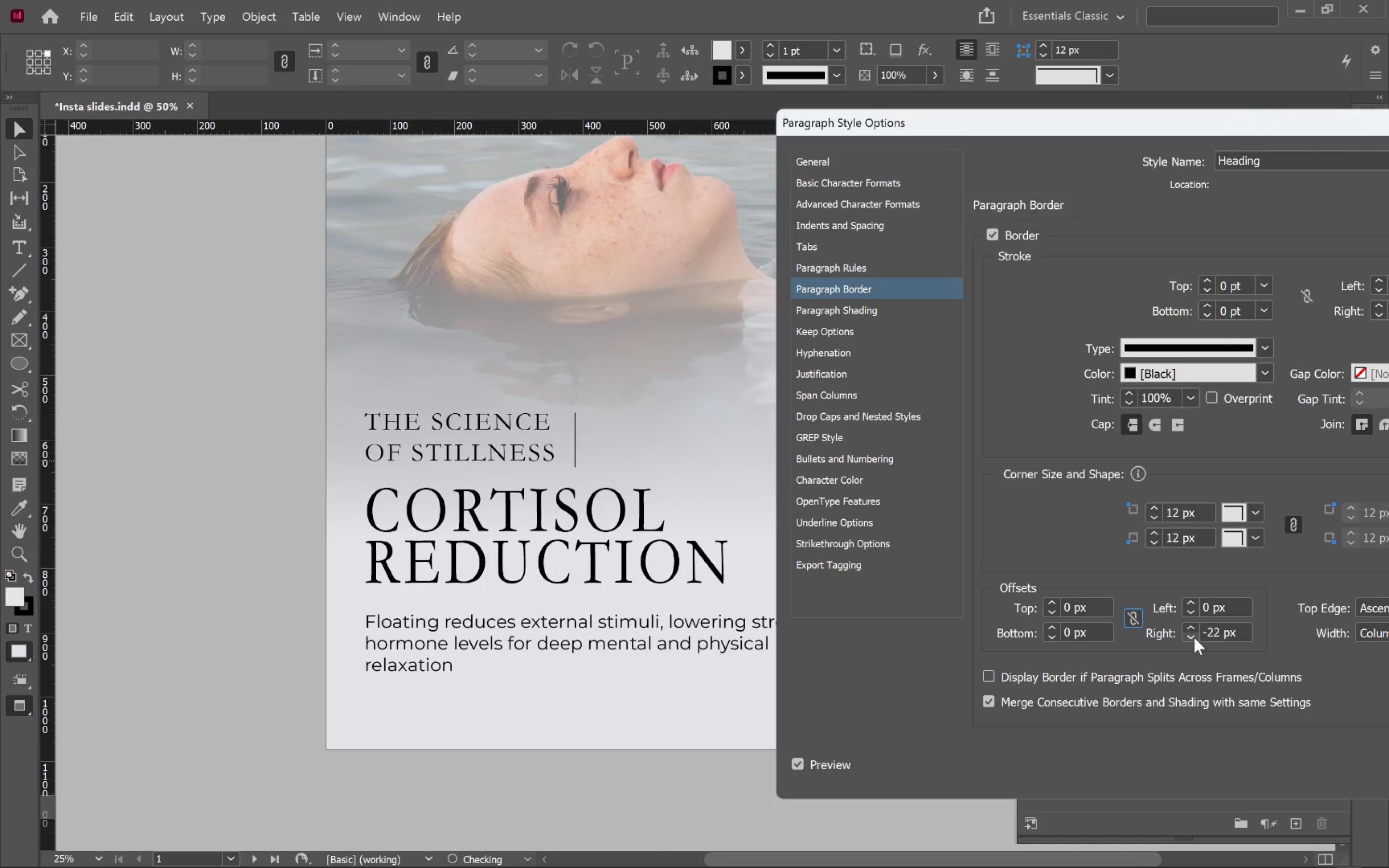 
triple_click([1194, 637])
 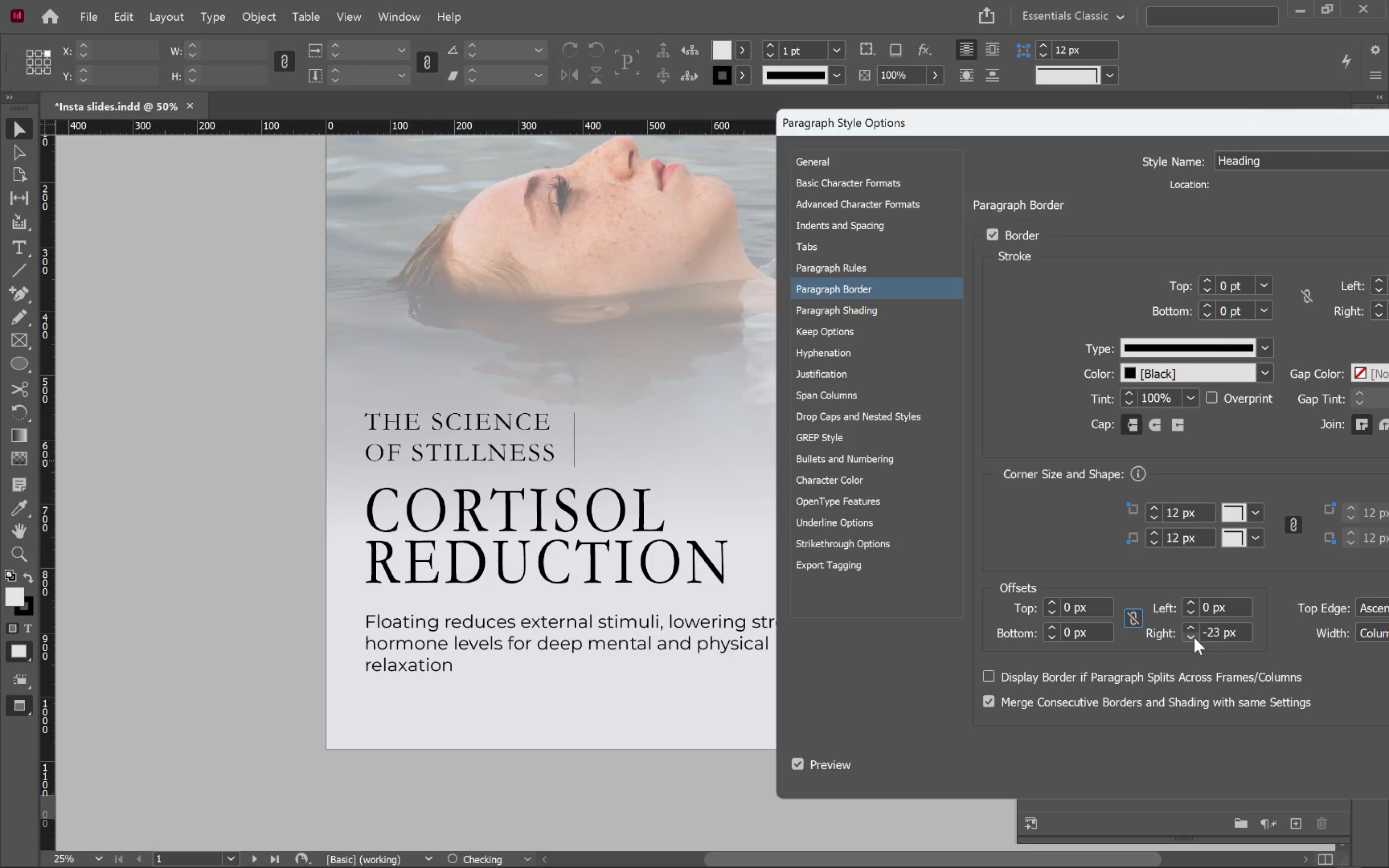 
triple_click([1194, 637])
 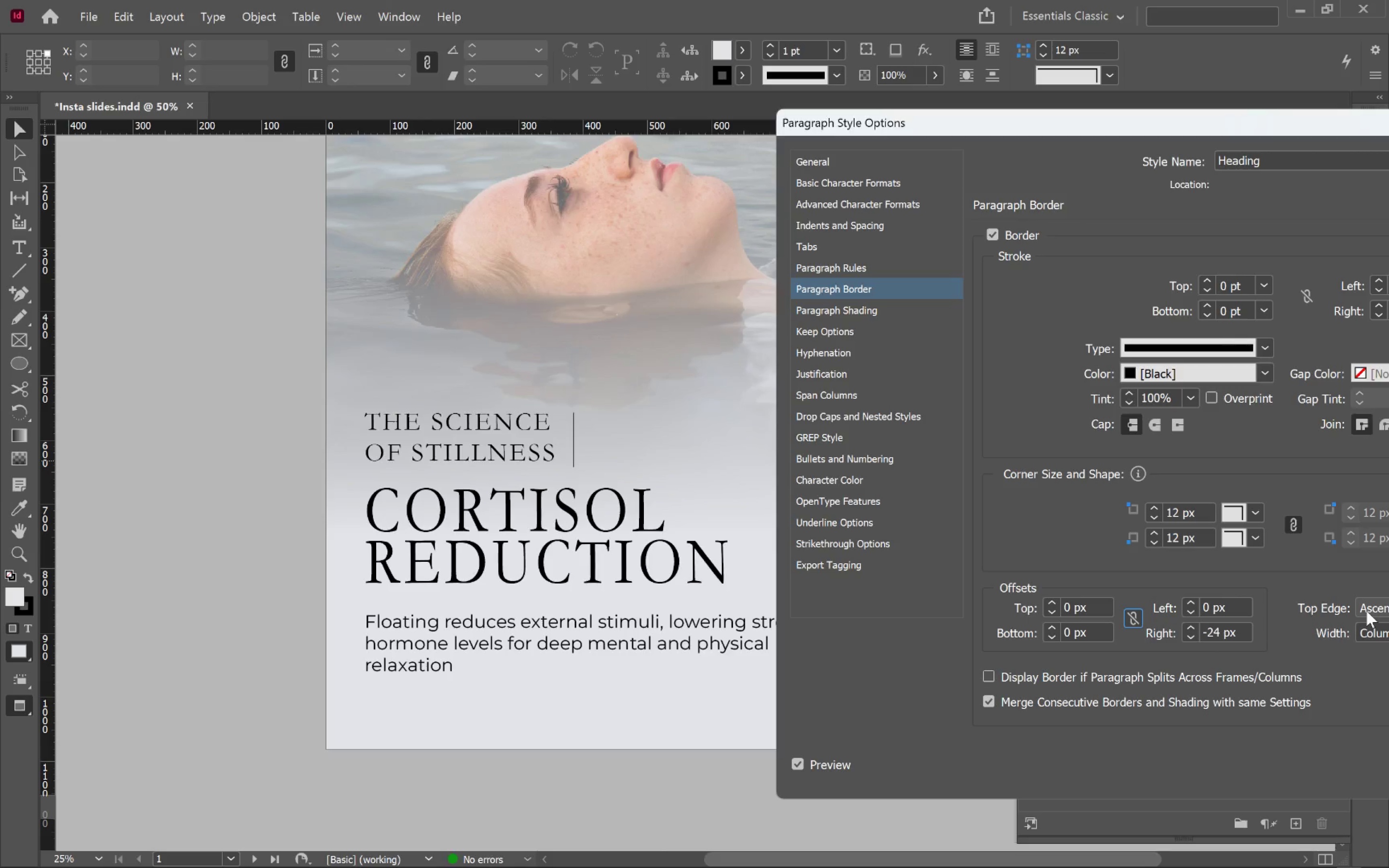 
wait(5.35)
 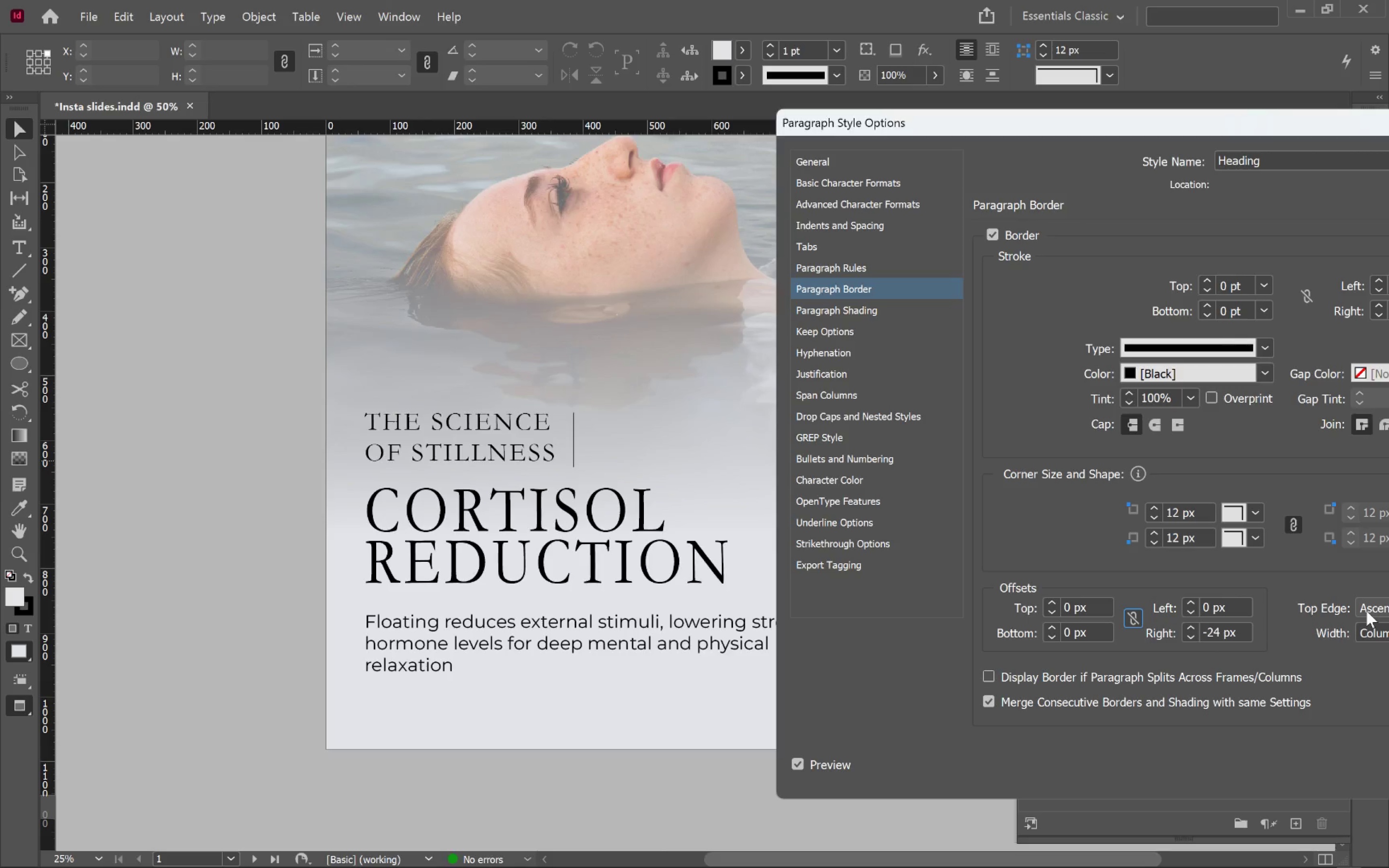 
left_click_drag(start_coordinate=[1182, 121], to_coordinate=[959, 143])
 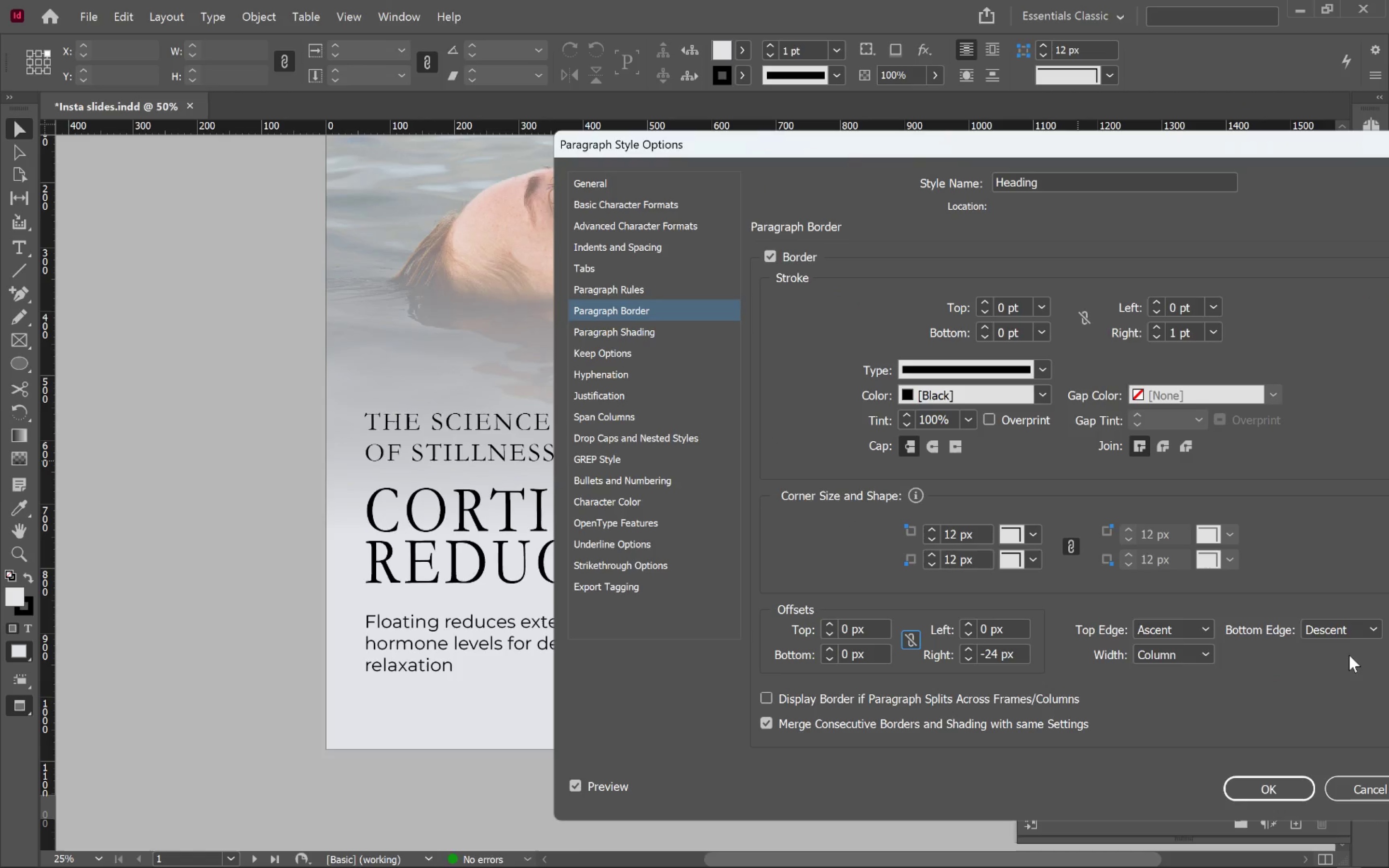 
left_click([1355, 633])
 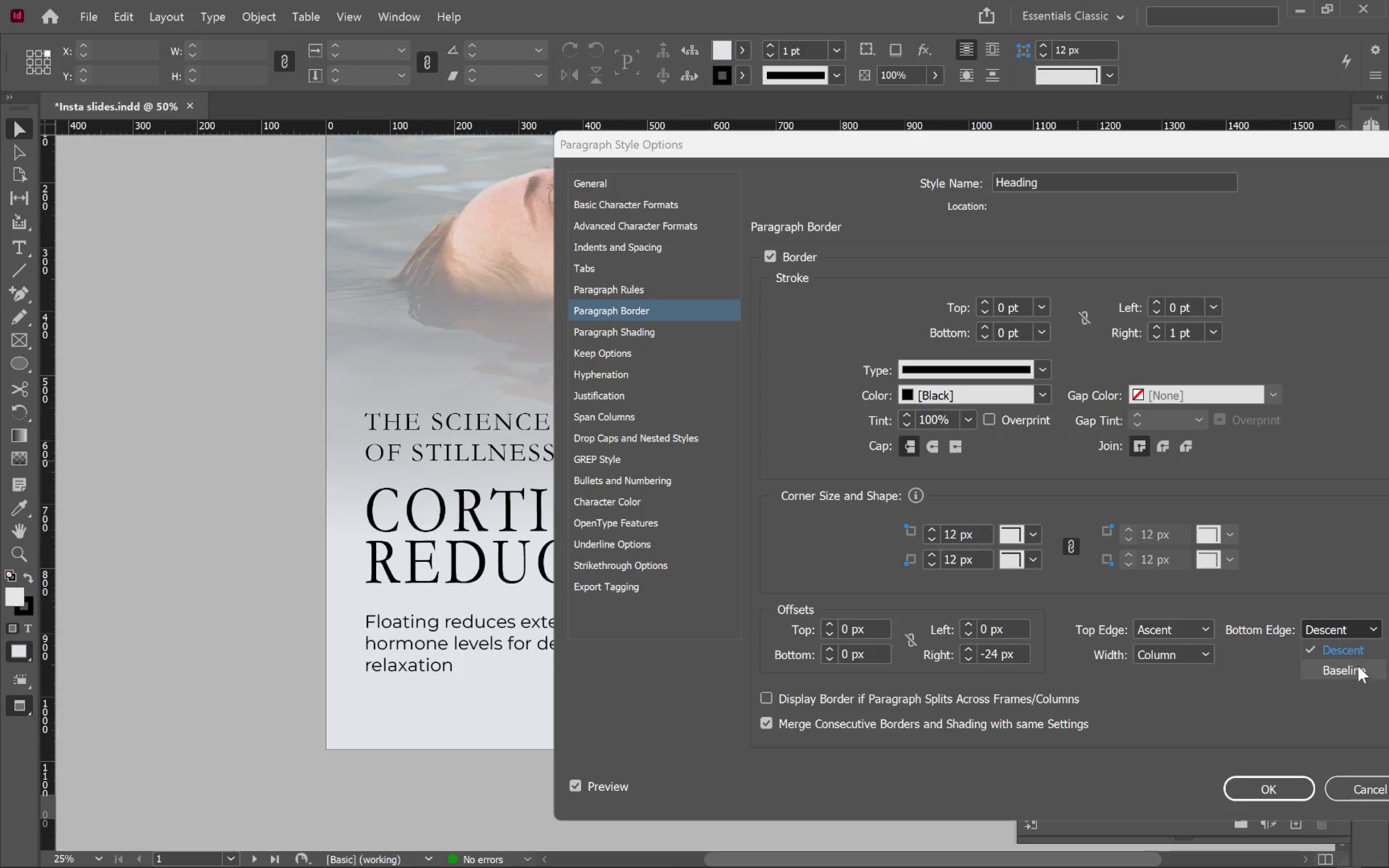 
left_click([1358, 667])
 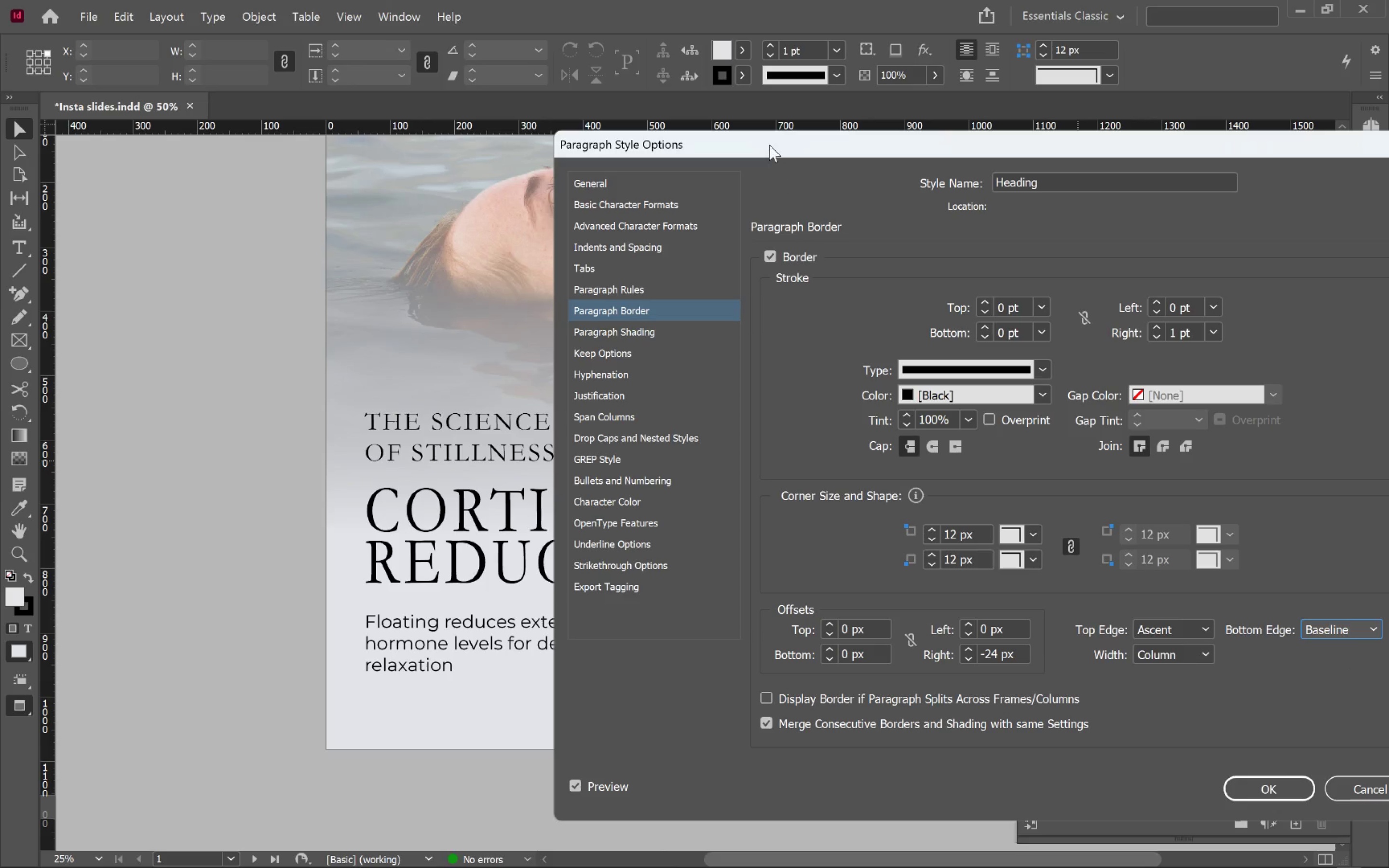 
left_click_drag(start_coordinate=[768, 151], to_coordinate=[929, 74])
 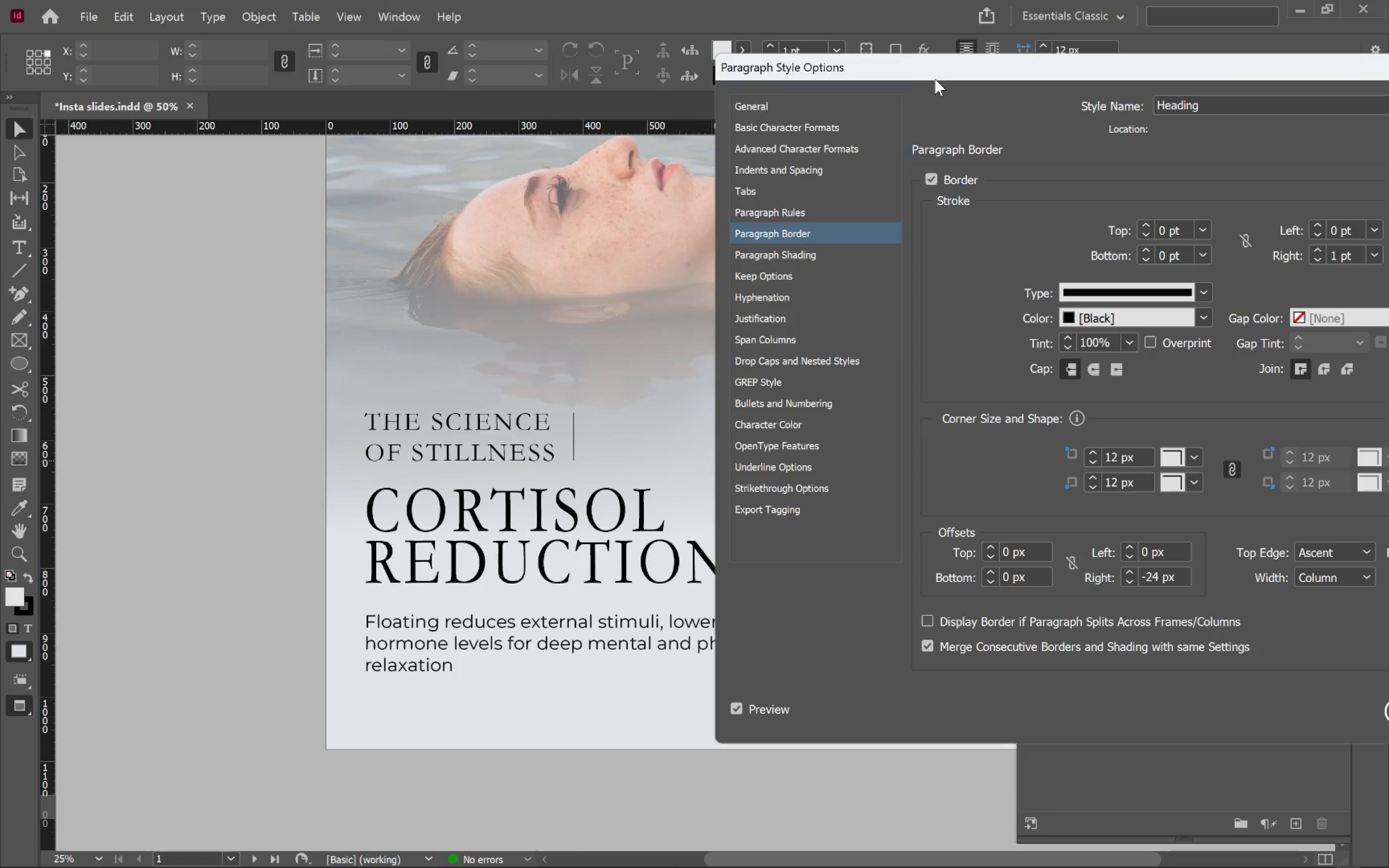 
left_click_drag(start_coordinate=[959, 70], to_coordinate=[945, 68])
 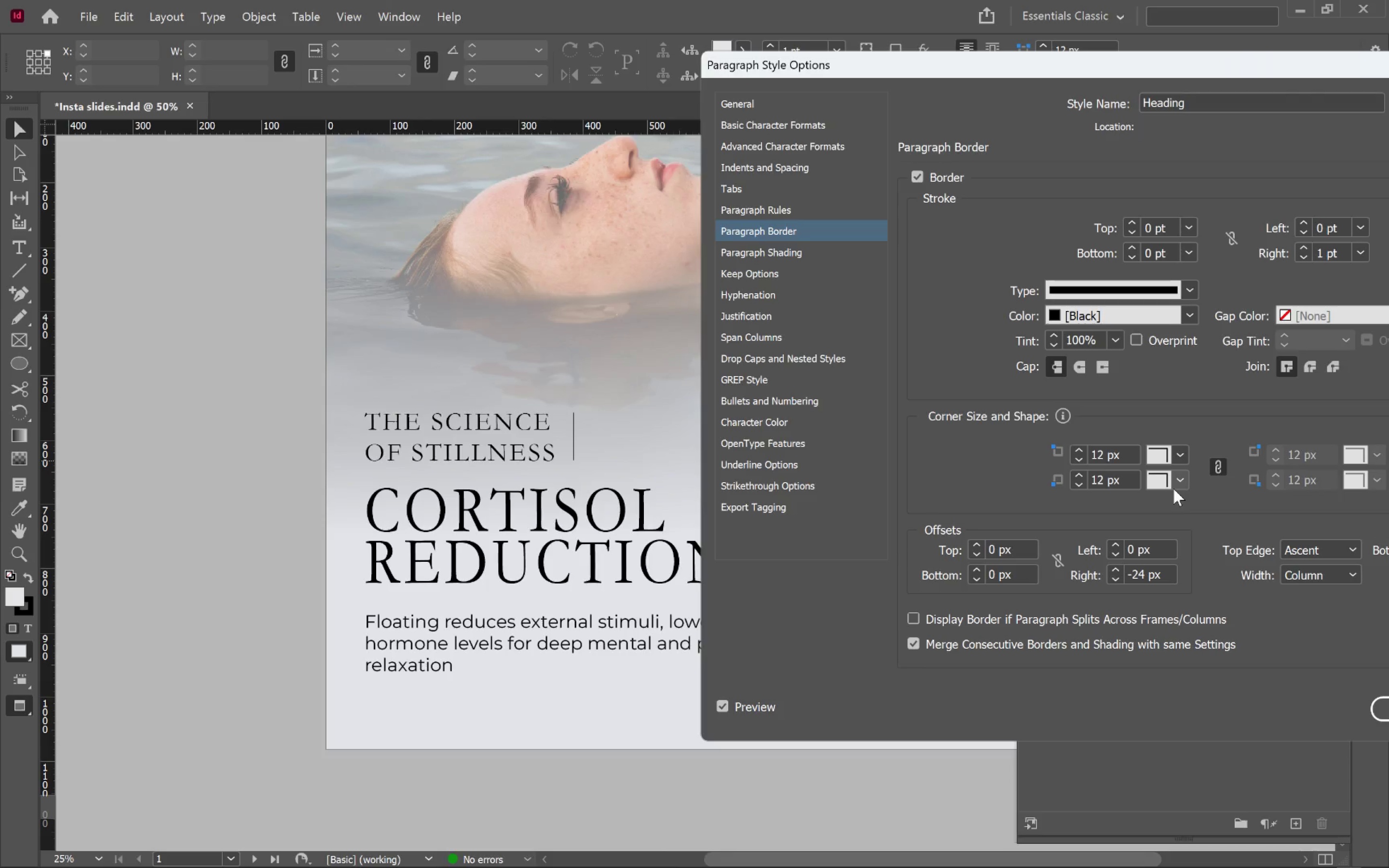 
wait(13.68)
 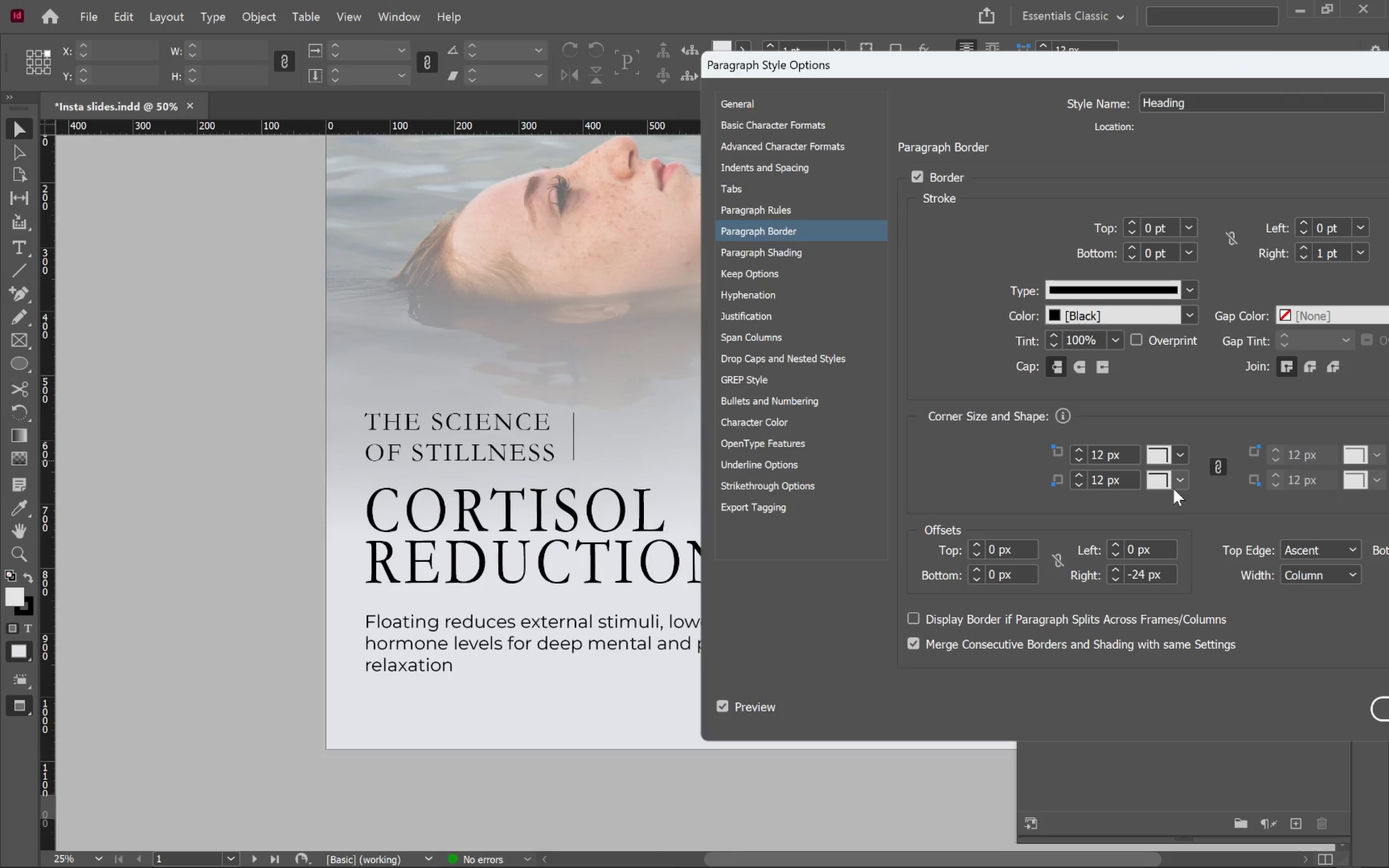 
double_click([1302, 247])
 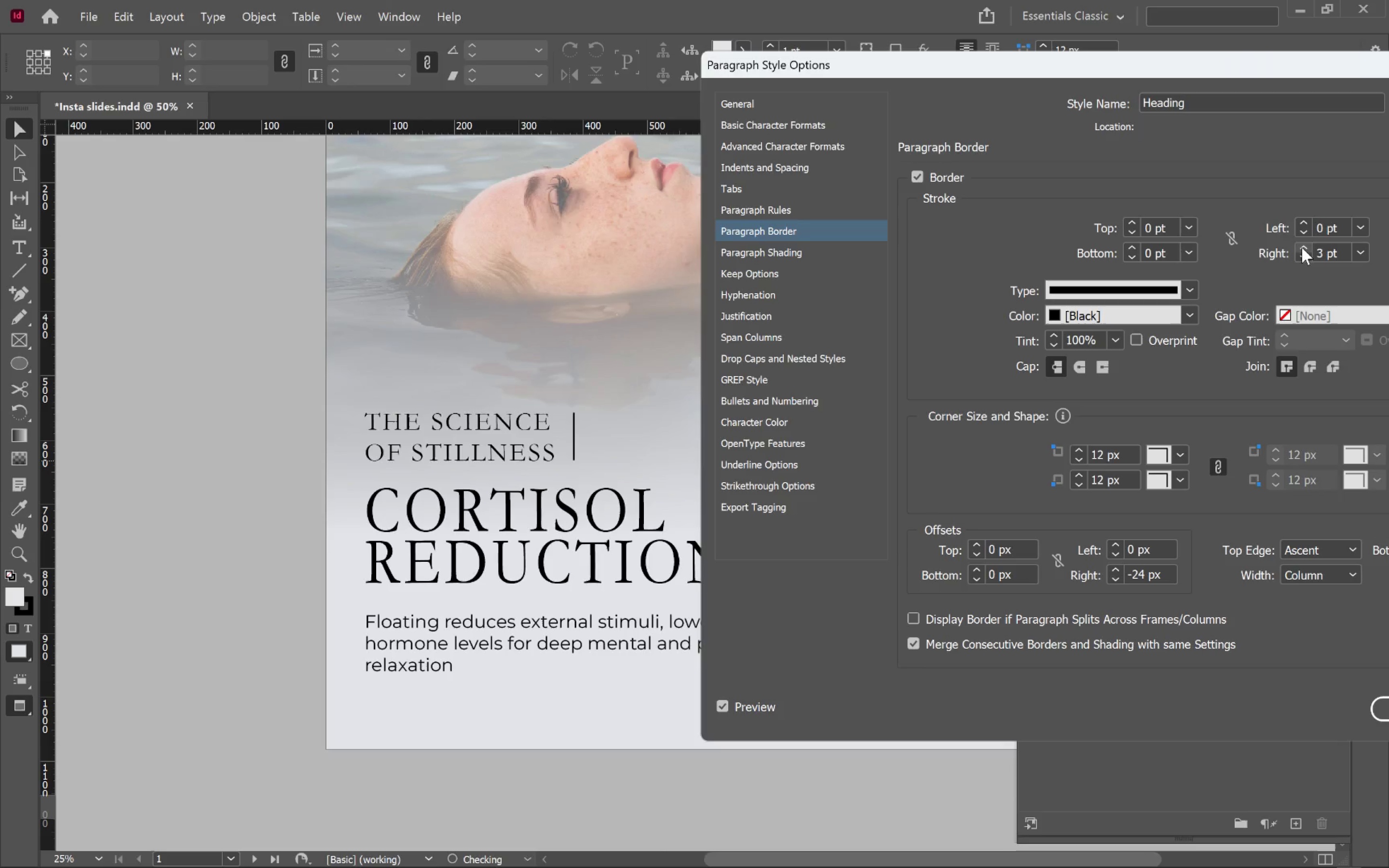 
triple_click([1302, 247])
 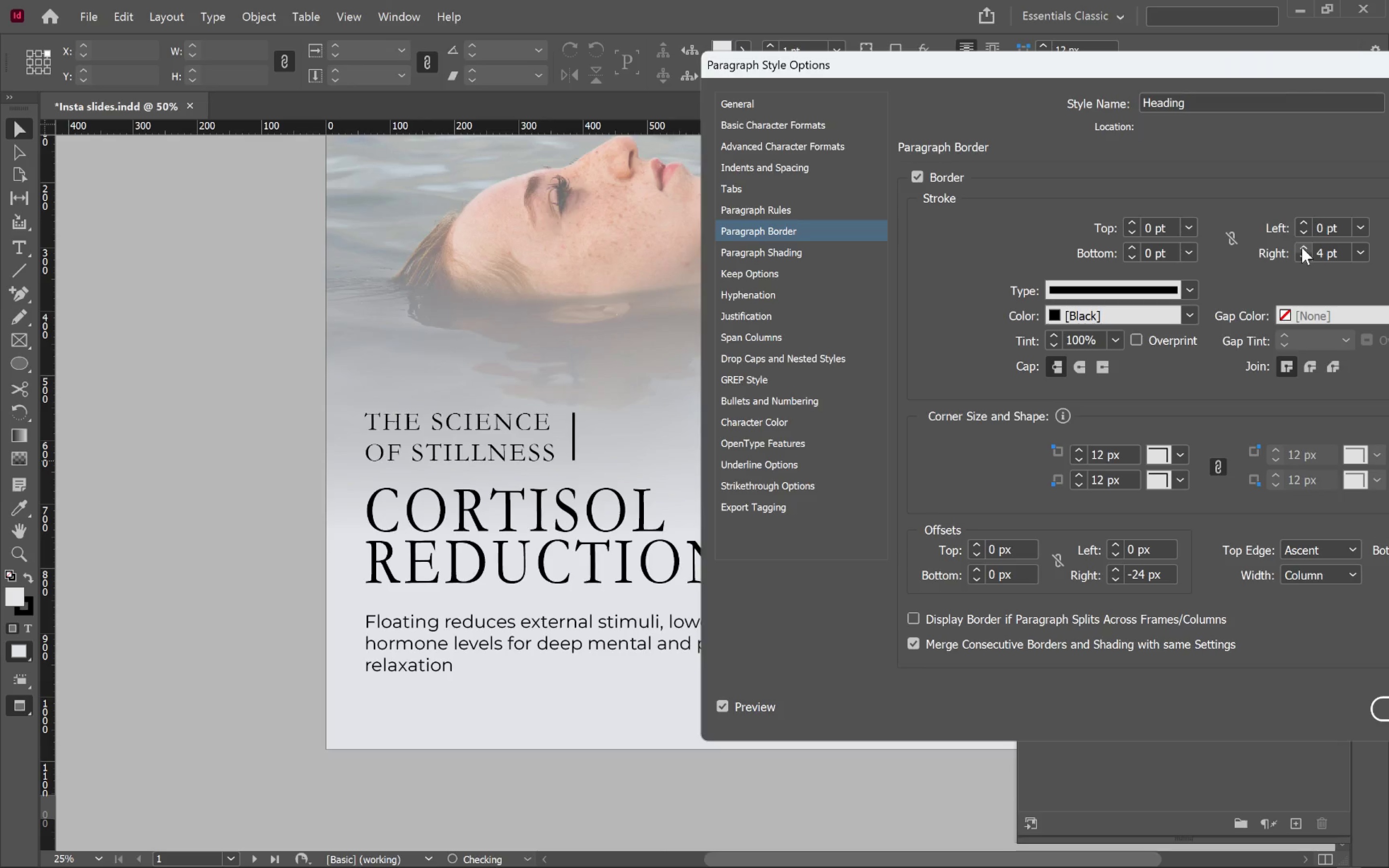 
triple_click([1302, 247])
 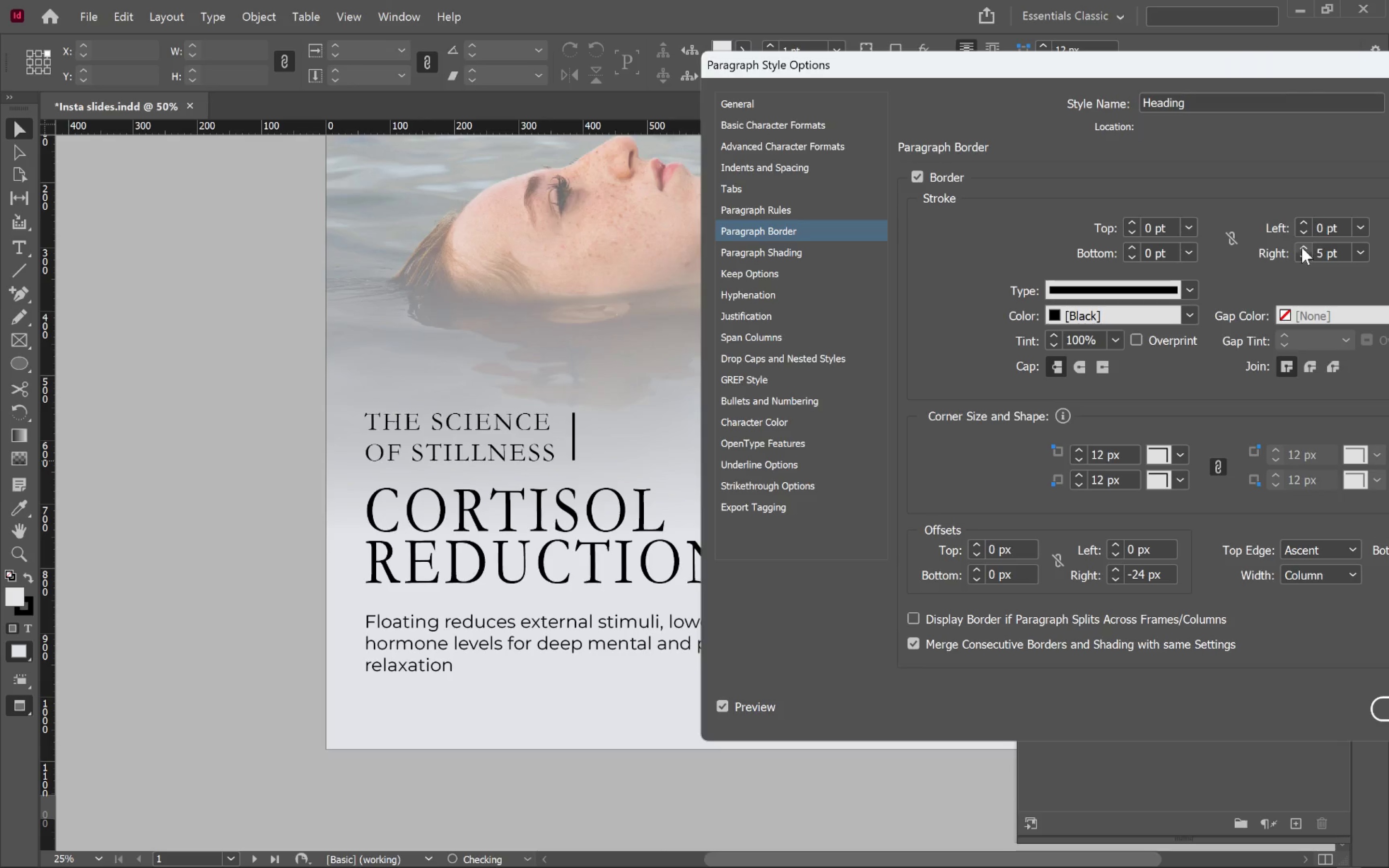 
triple_click([1302, 247])
 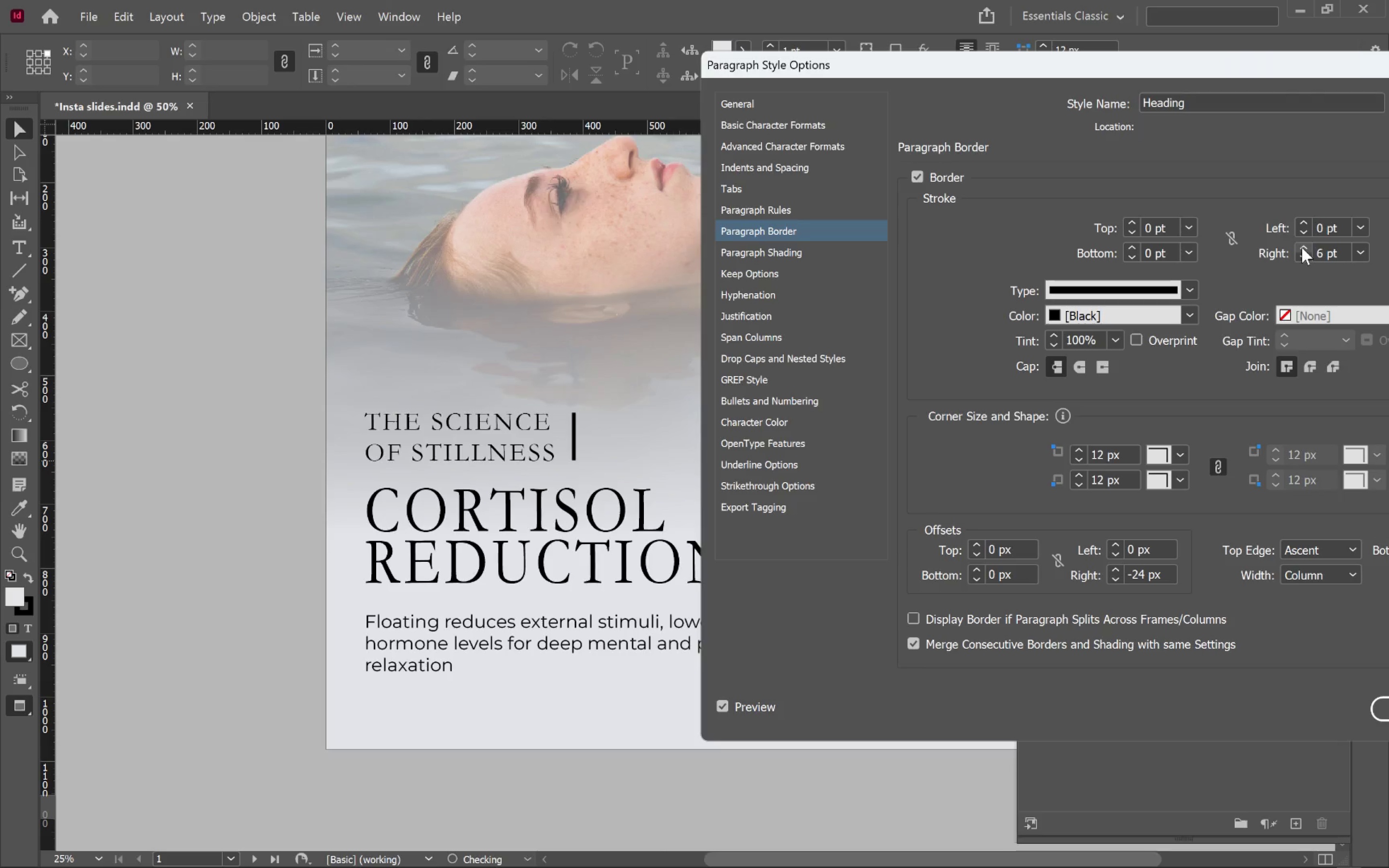 
triple_click([1302, 247])
 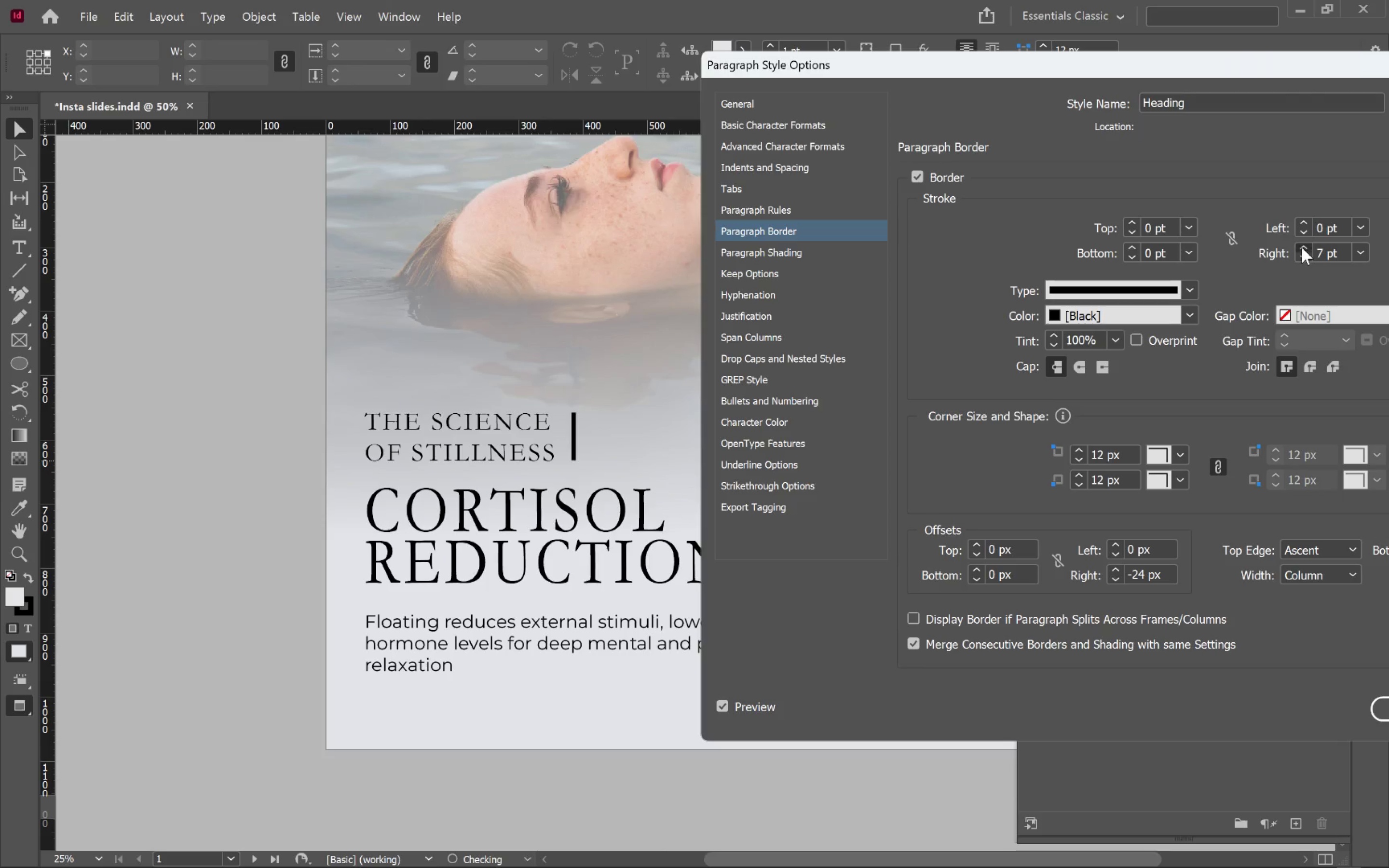 
triple_click([1302, 247])
 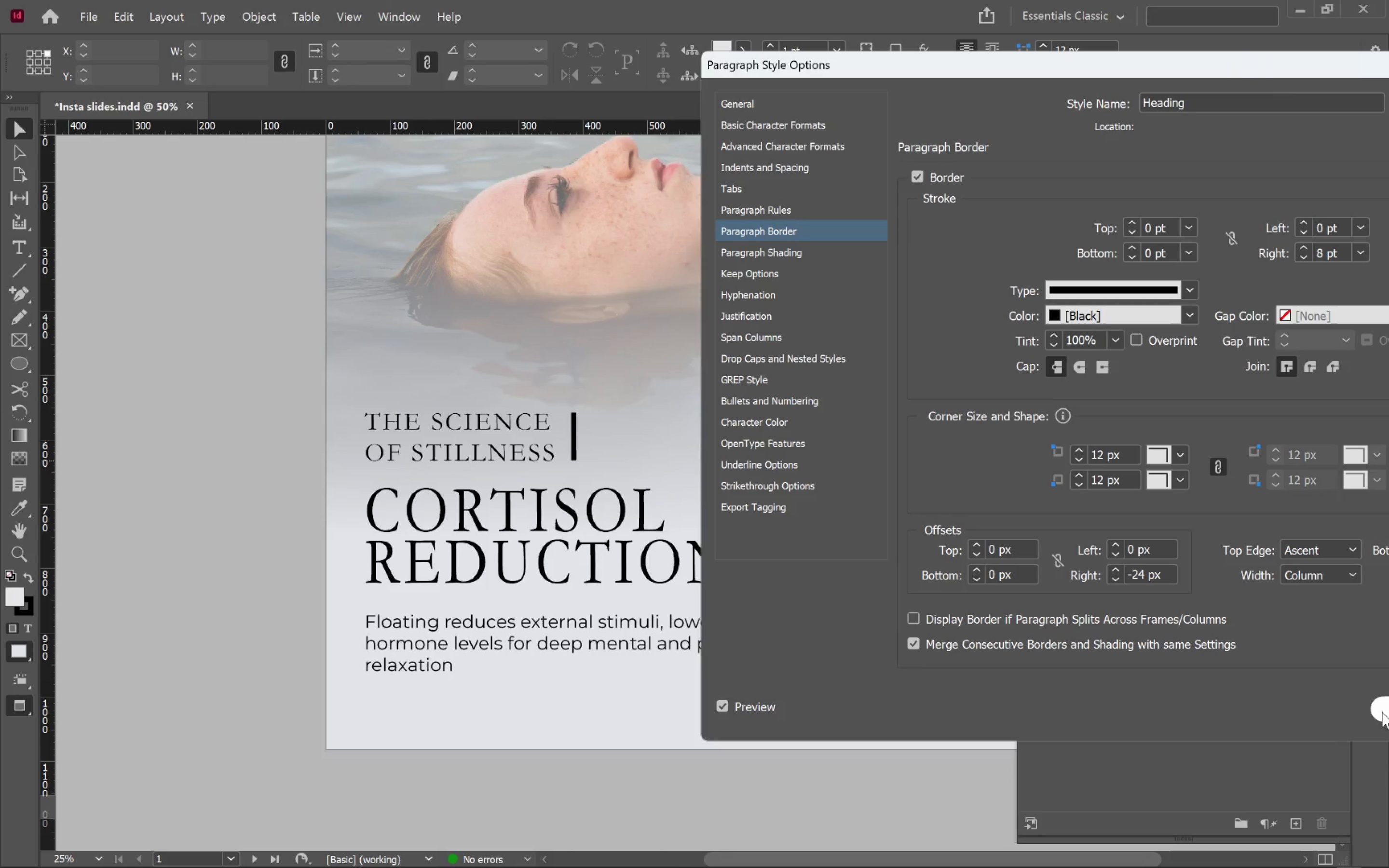 
wait(9.09)
 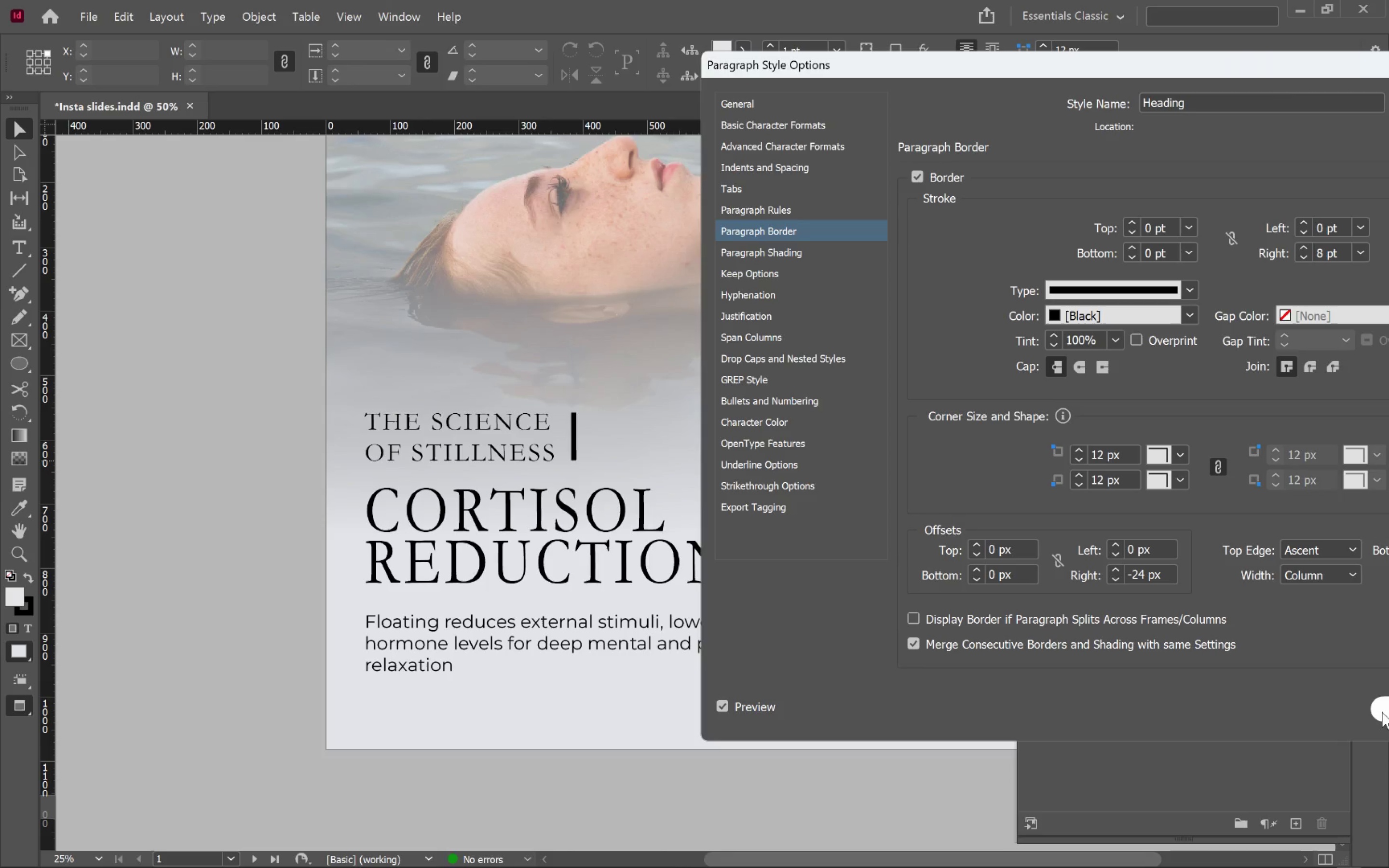 
left_click([1188, 287])
 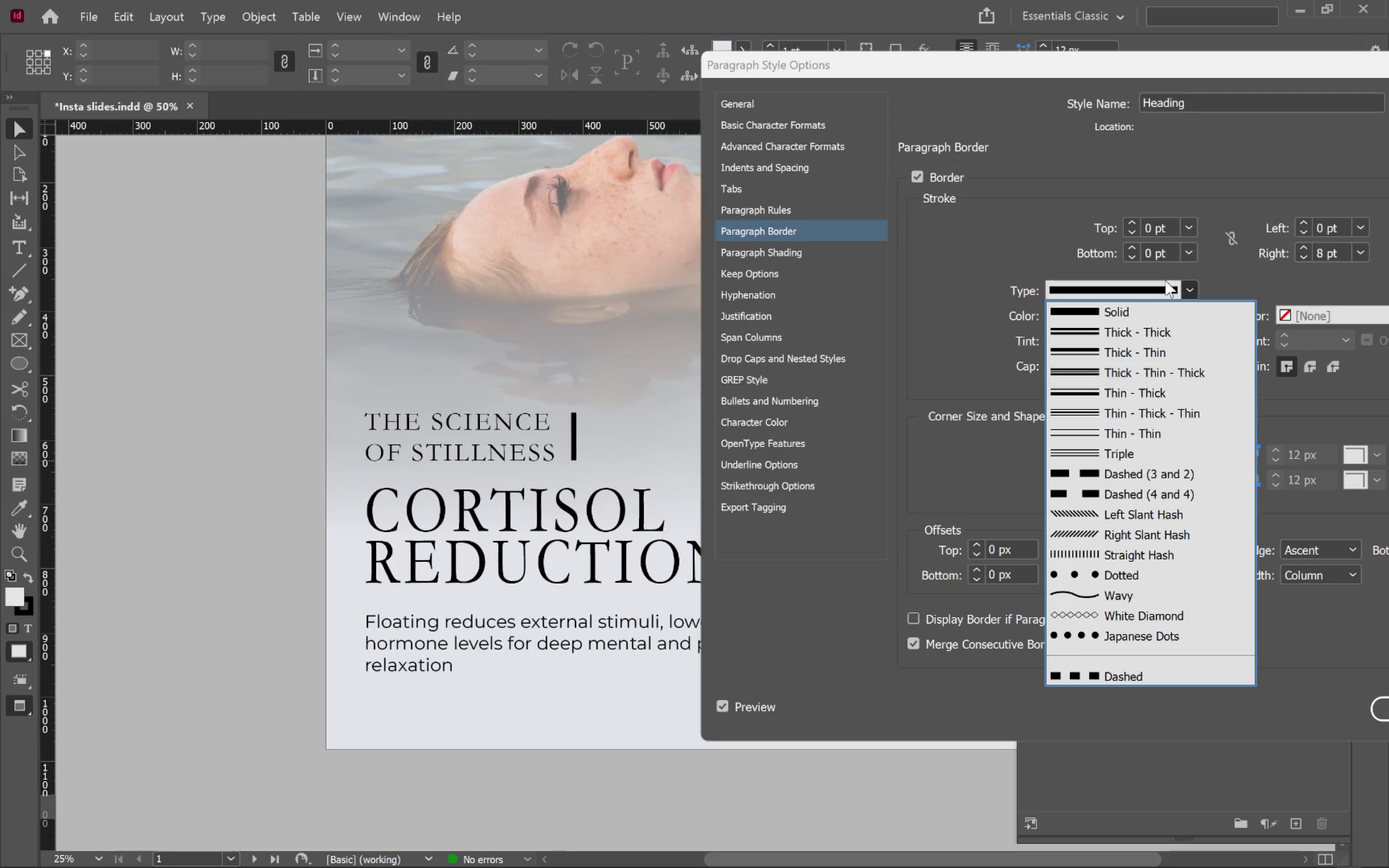 
left_click([1220, 274])
 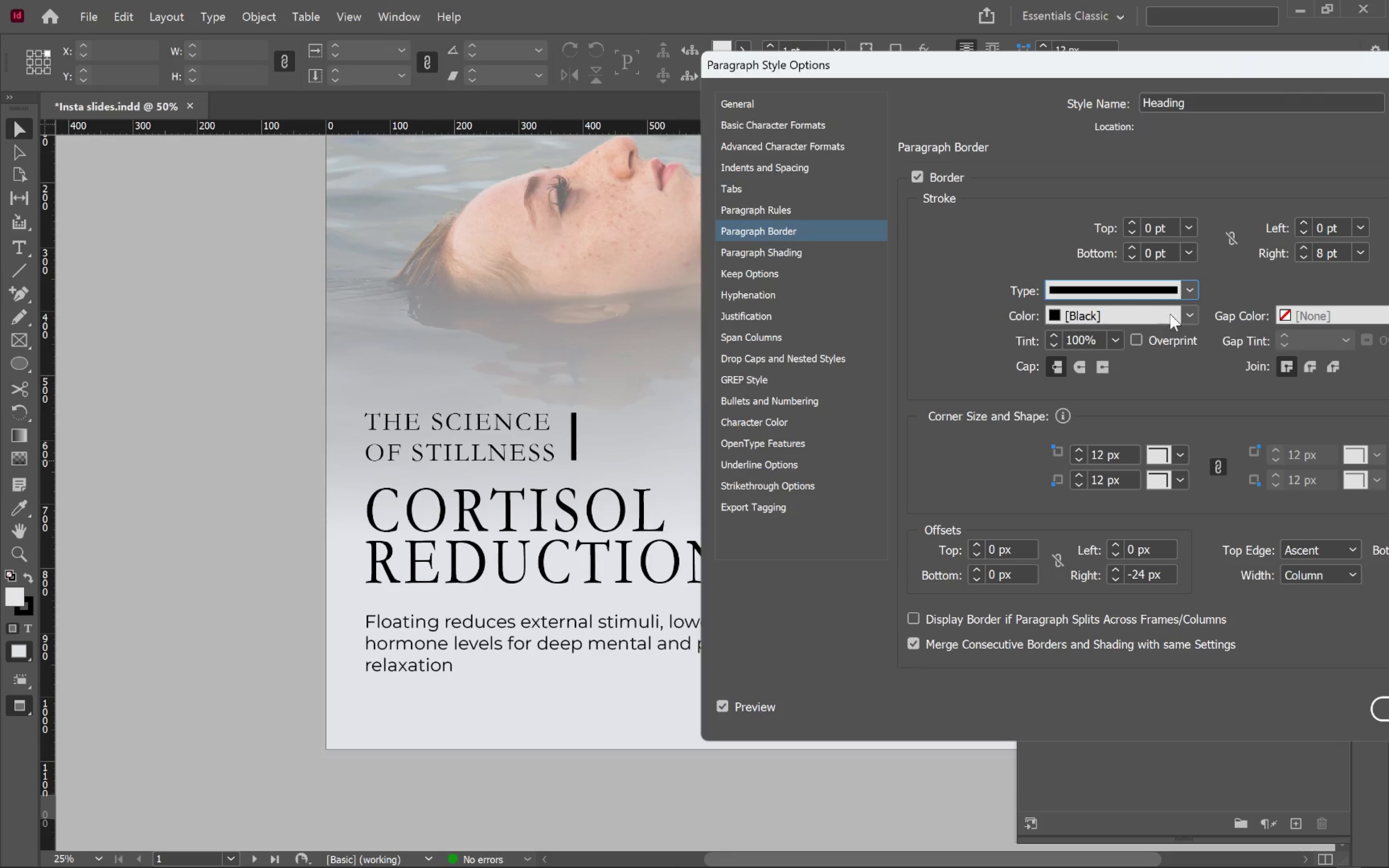 
left_click([1181, 311])
 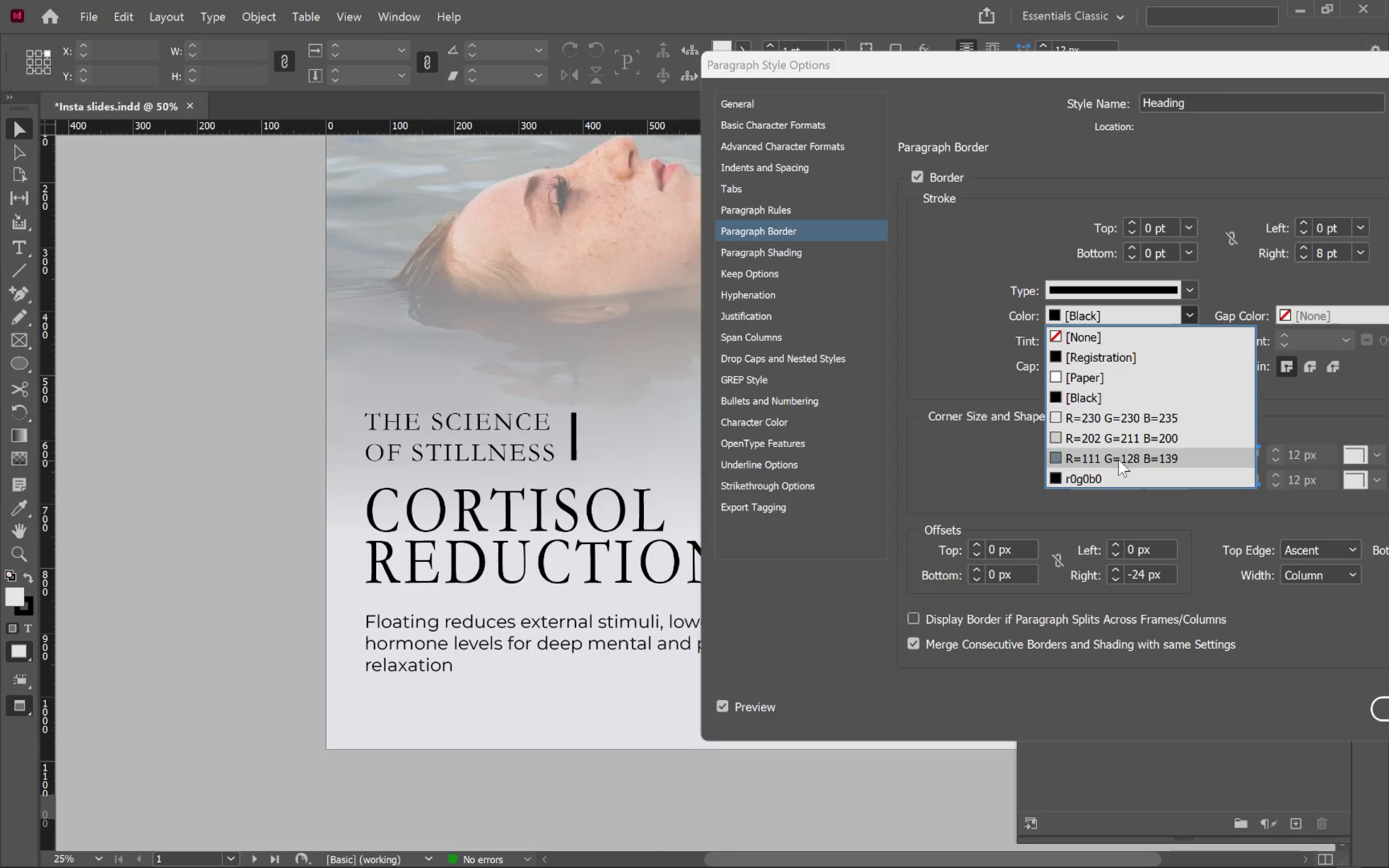 
left_click([1119, 457])
 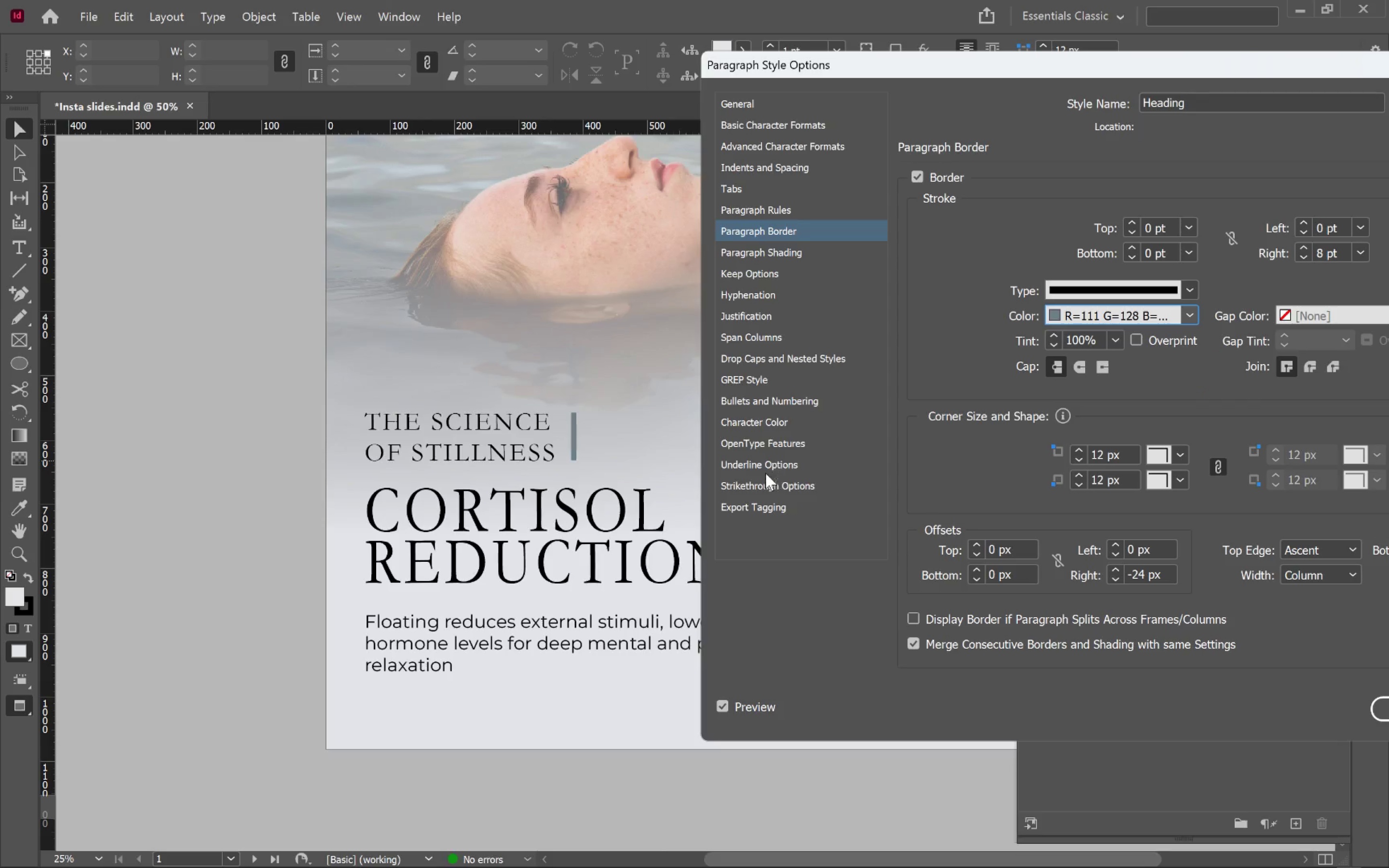 
left_click([789, 420])
 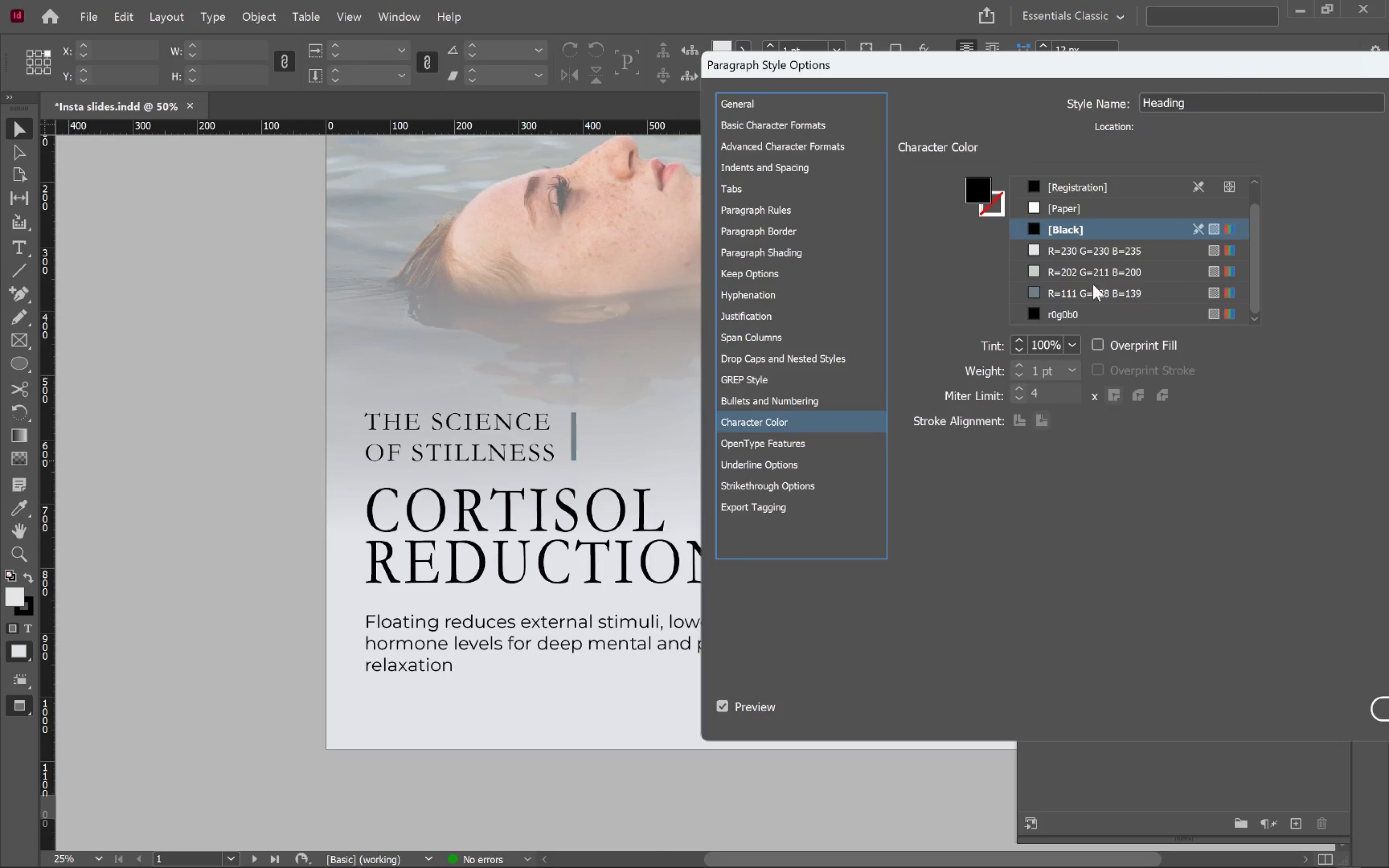 
left_click([1093, 291])
 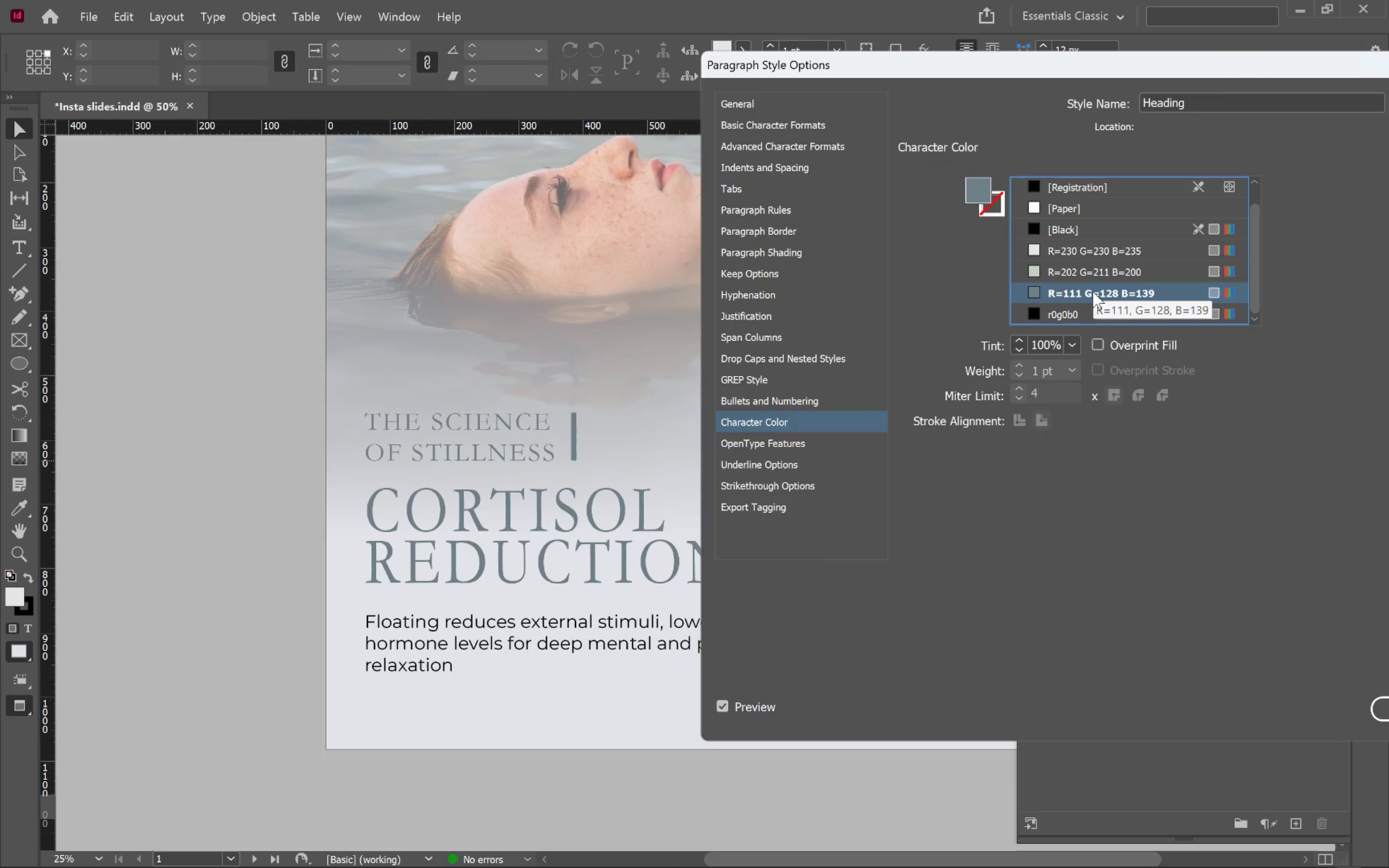 
left_click([1075, 267])
 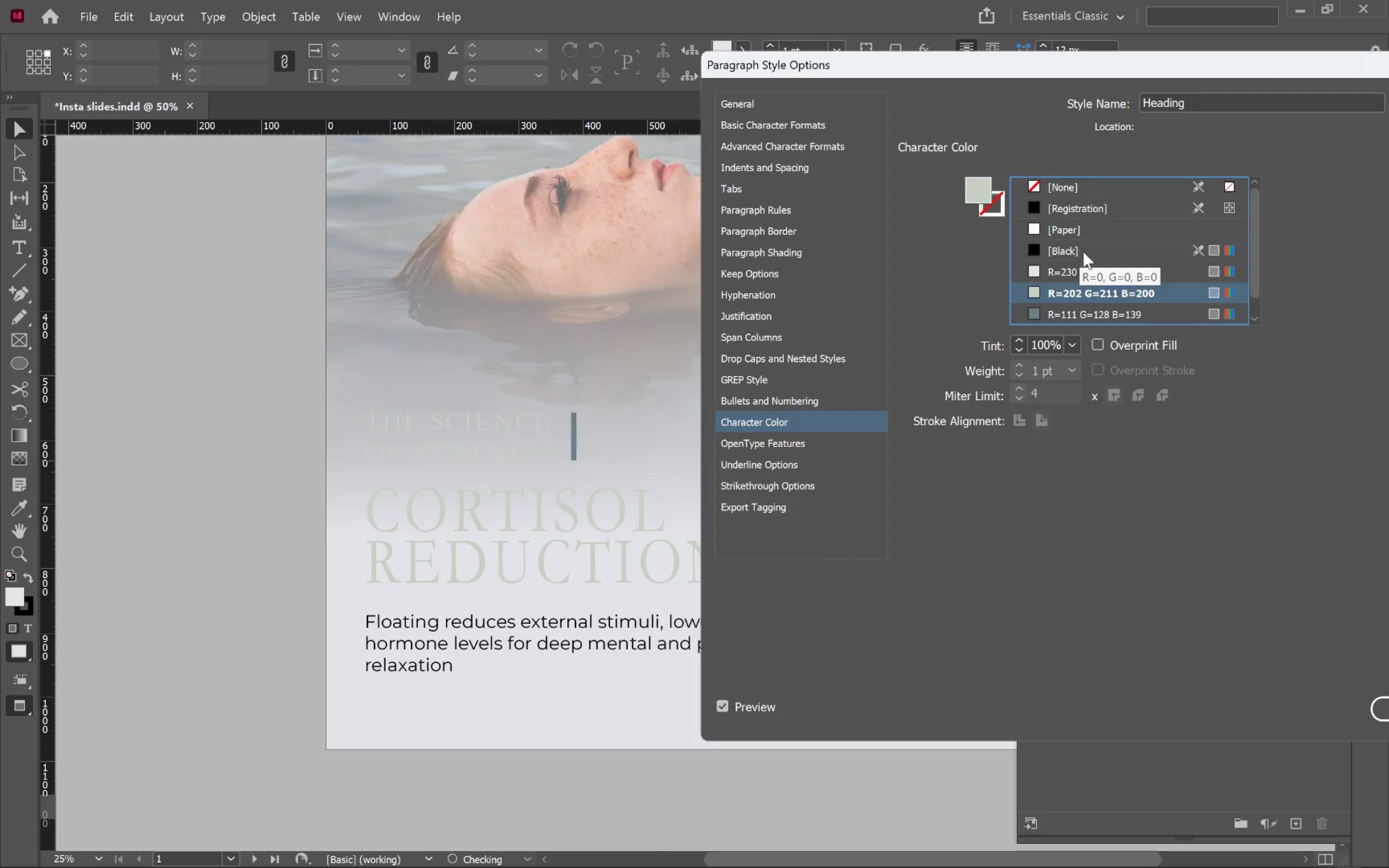 
left_click([1084, 251])
 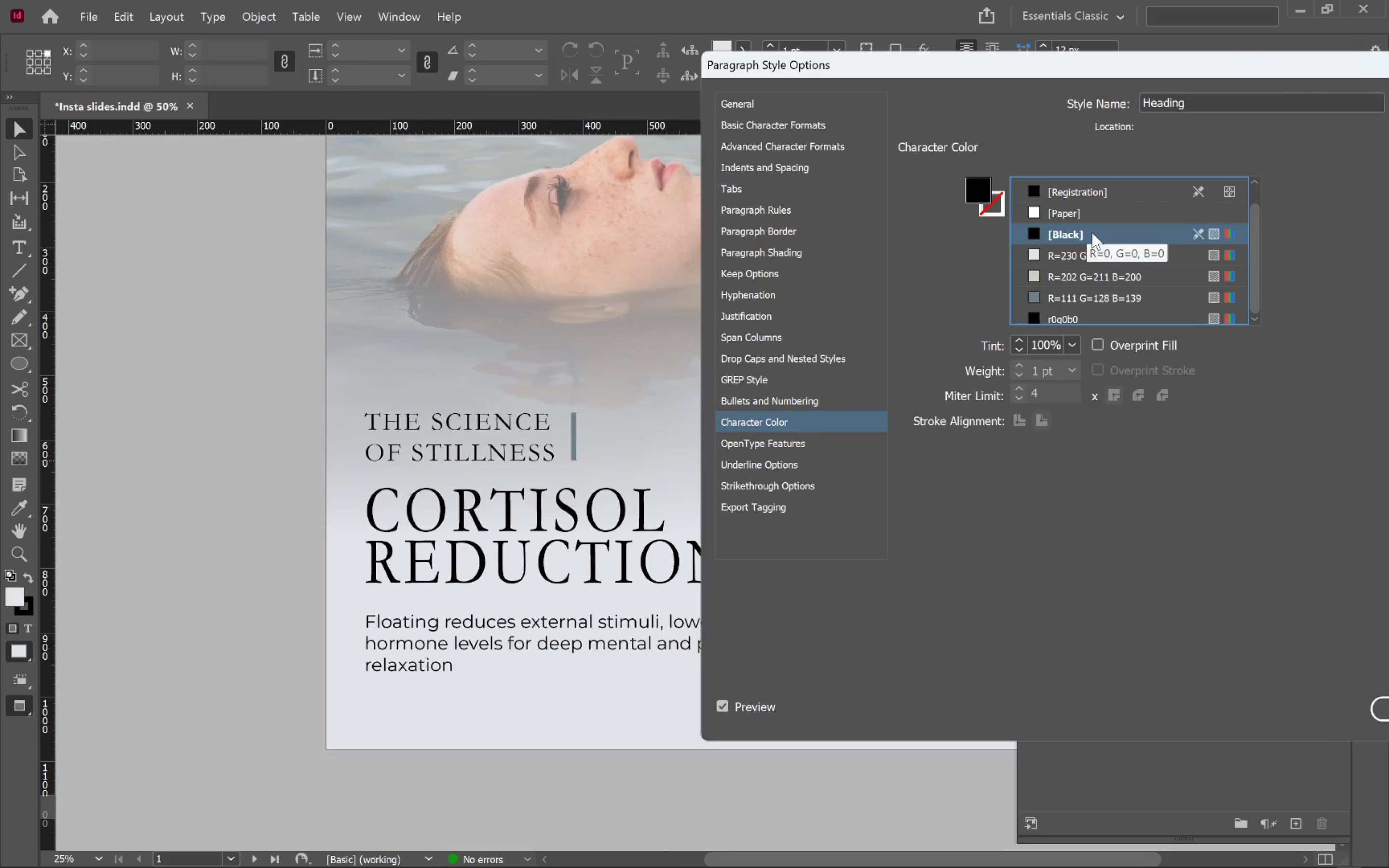 
left_click([1089, 257])
 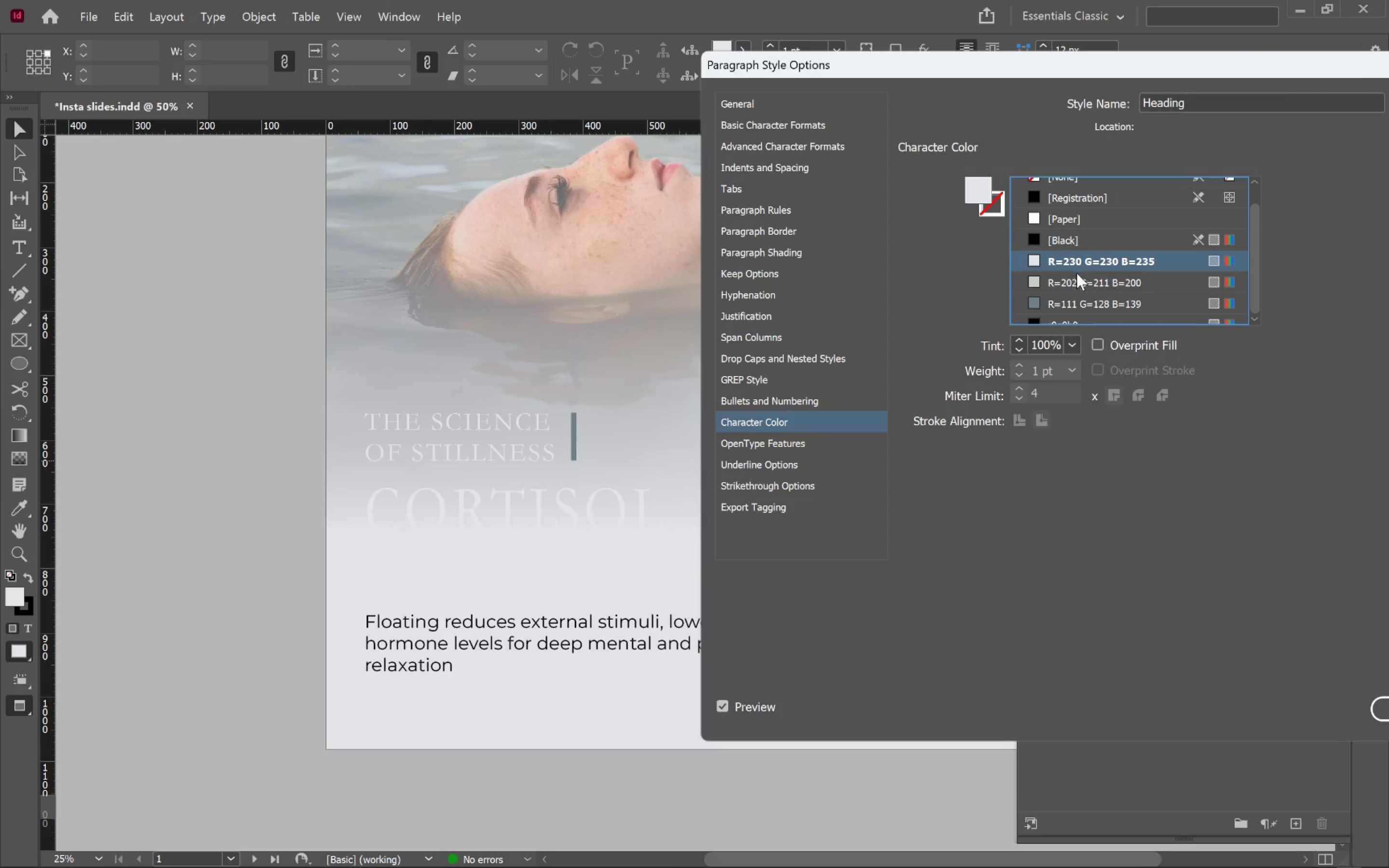 
left_click([1078, 285])
 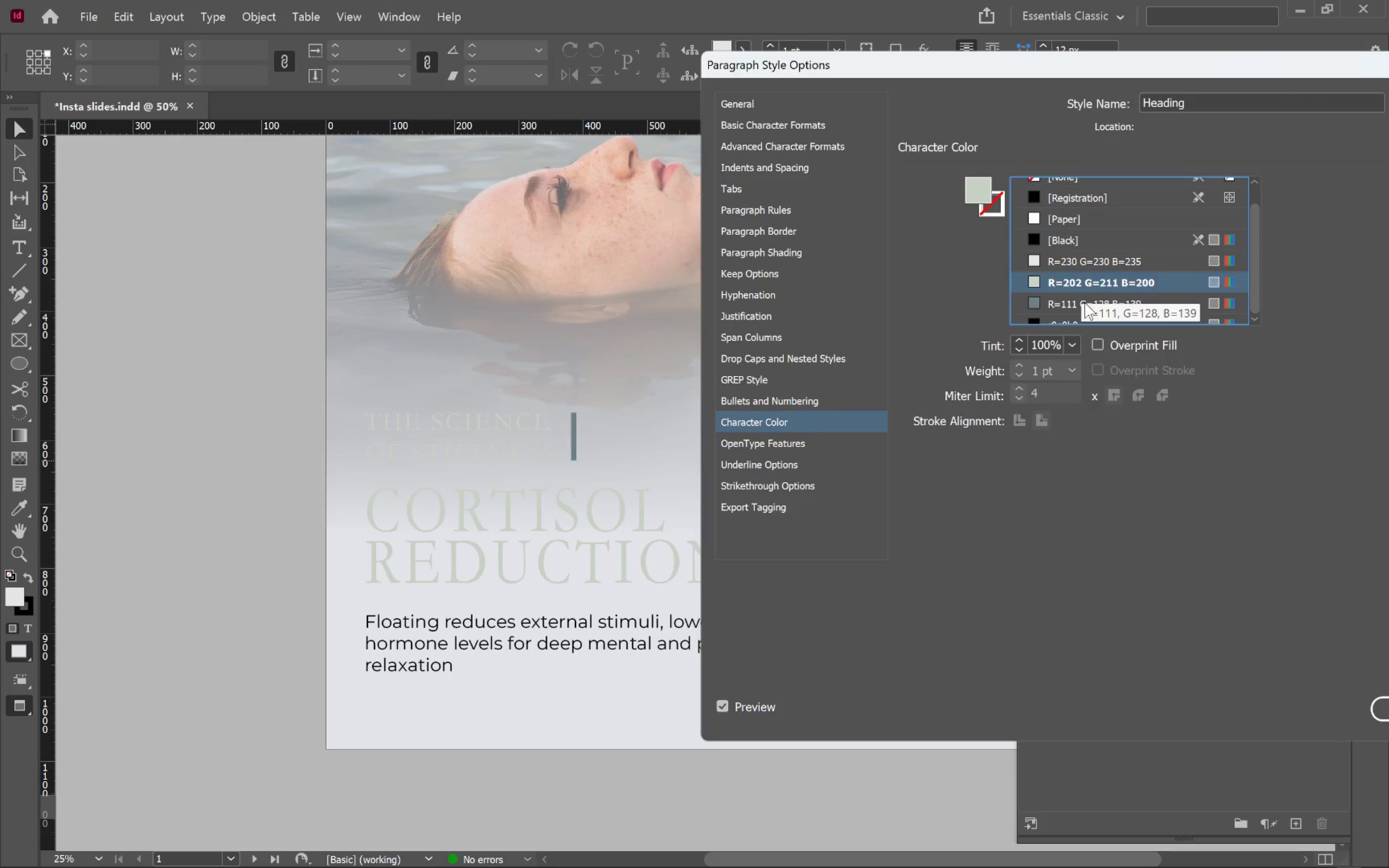 
left_click([1086, 304])
 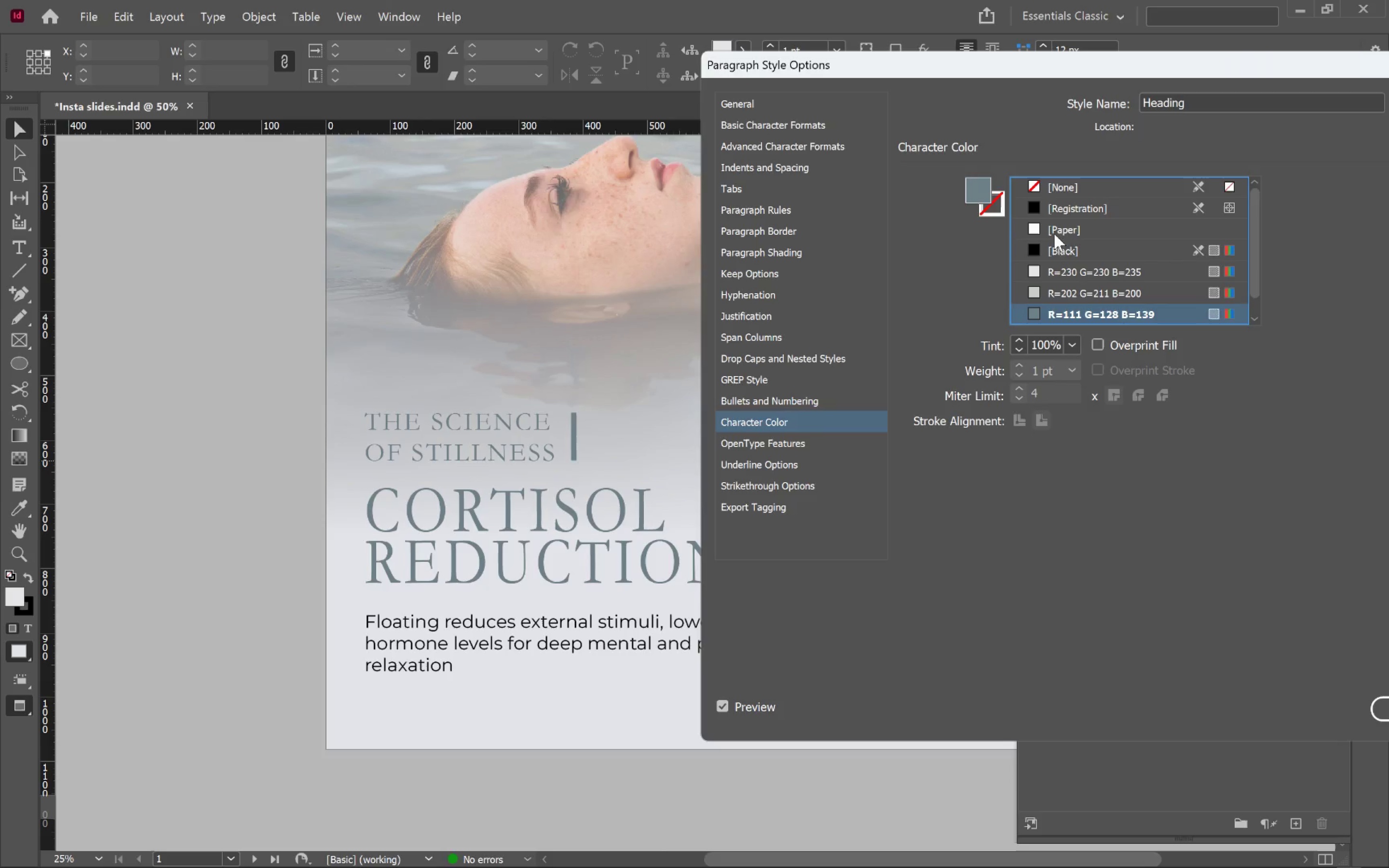 
left_click([1059, 230])
 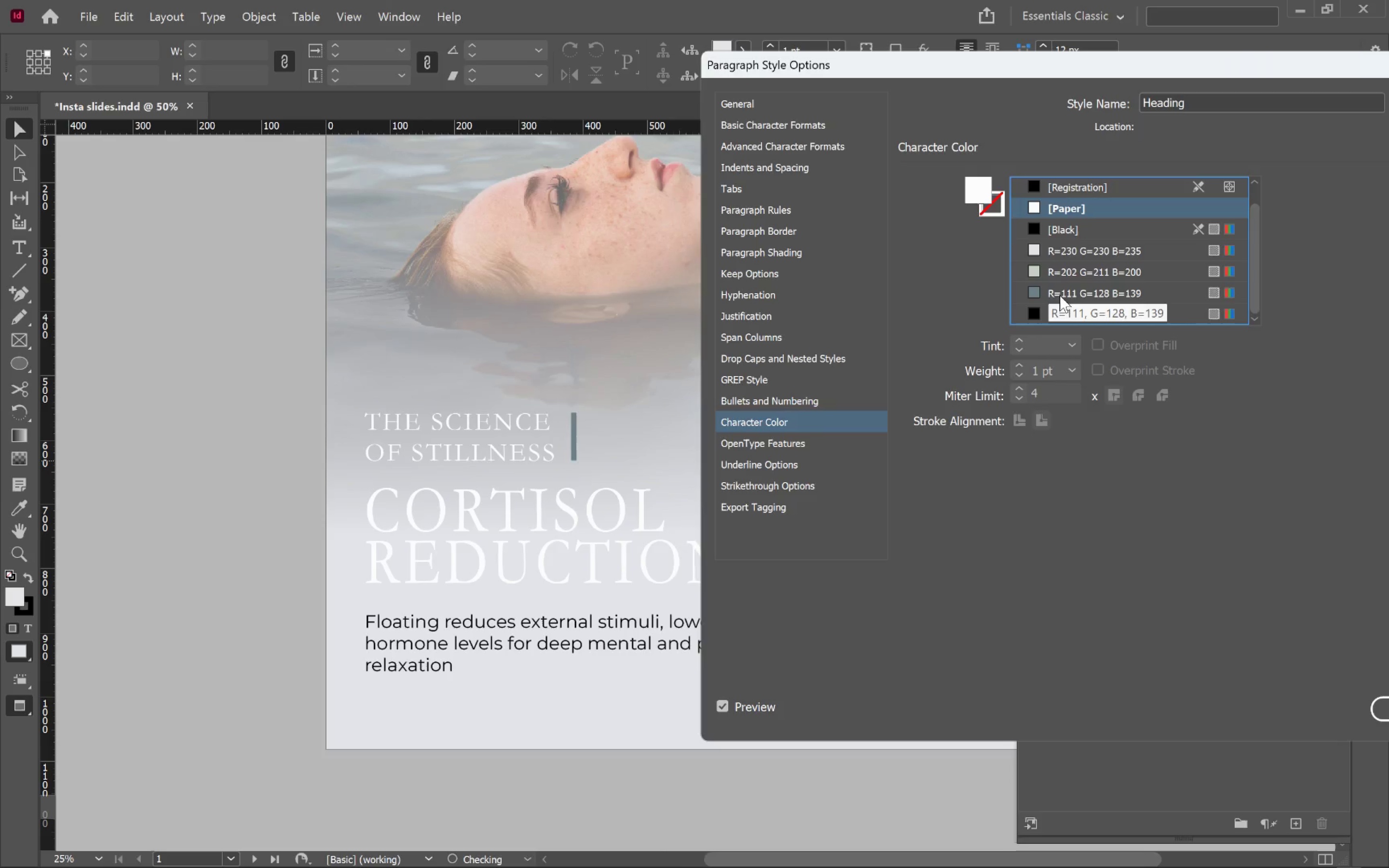 
mouse_move([1055, 288])
 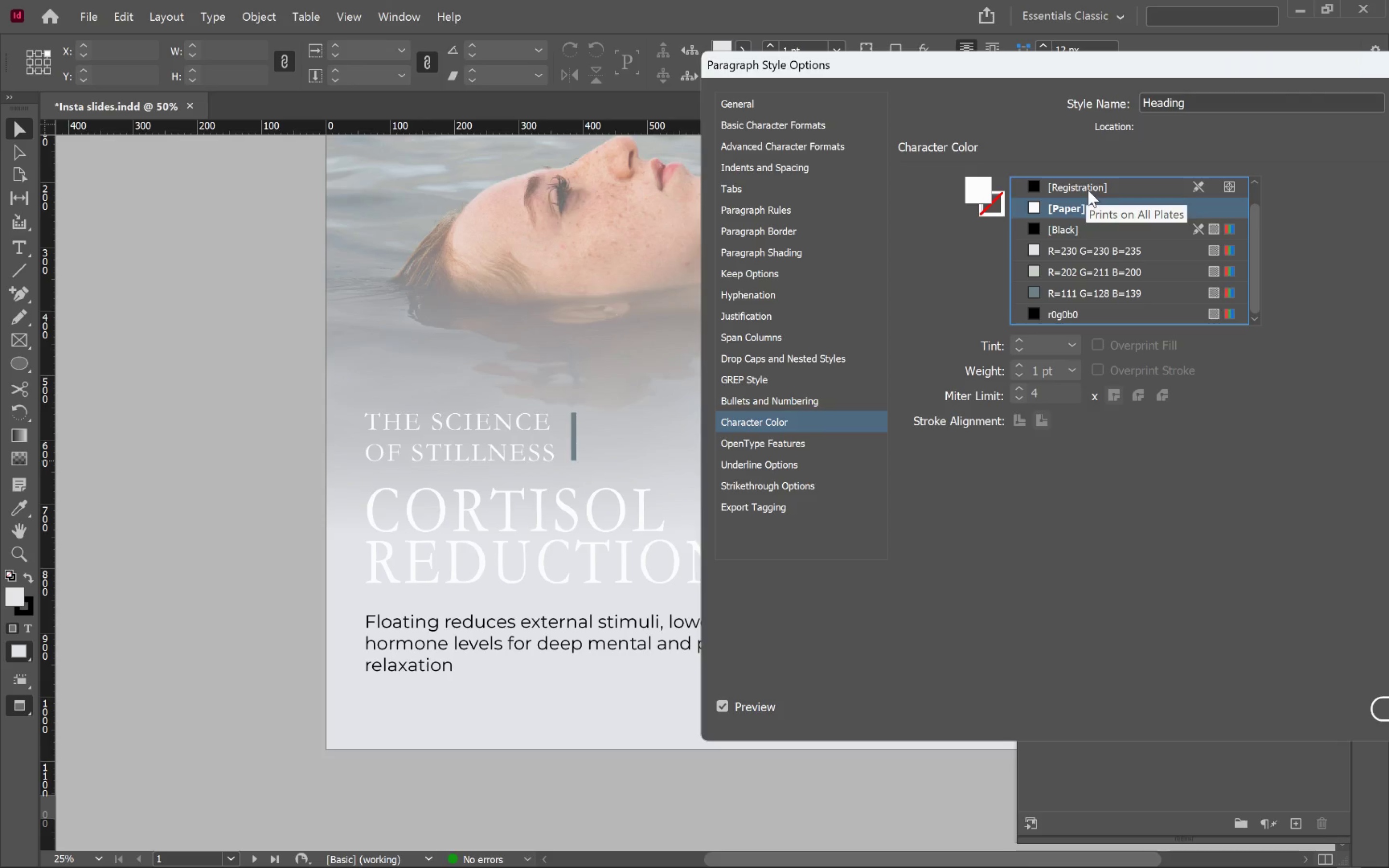 
left_click([1083, 231])
 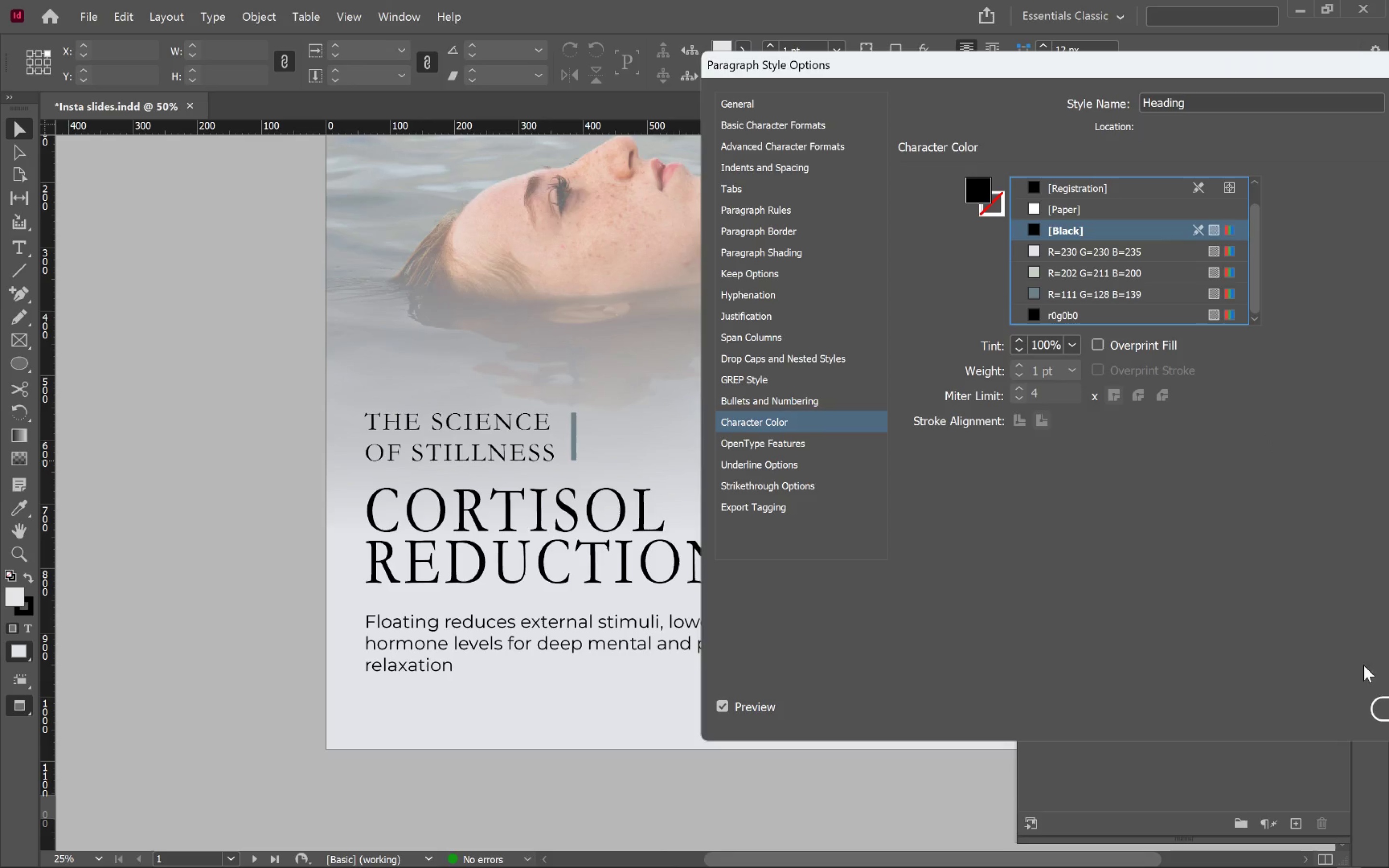 
left_click([1379, 707])
 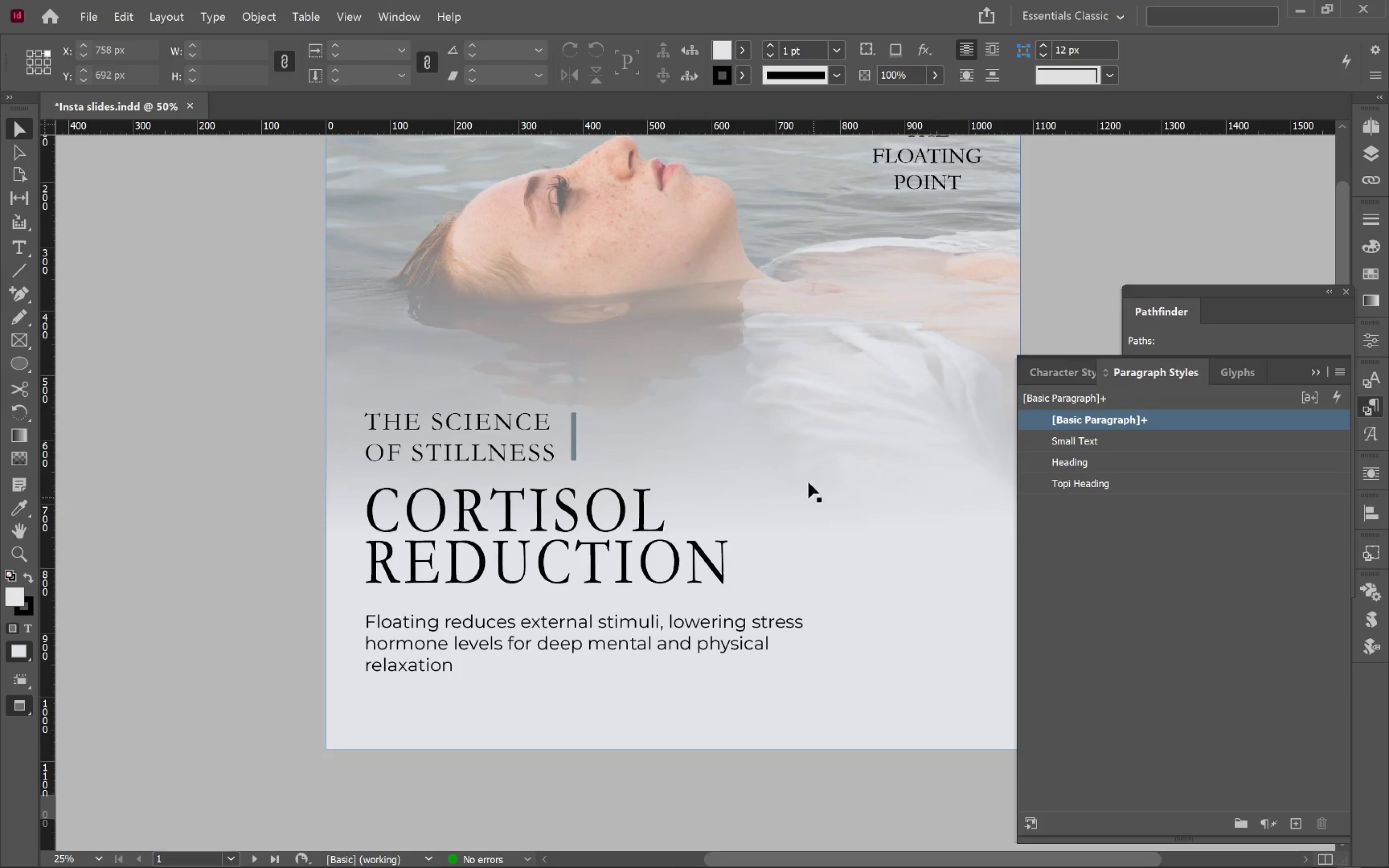 
key(Alt+Tab)
 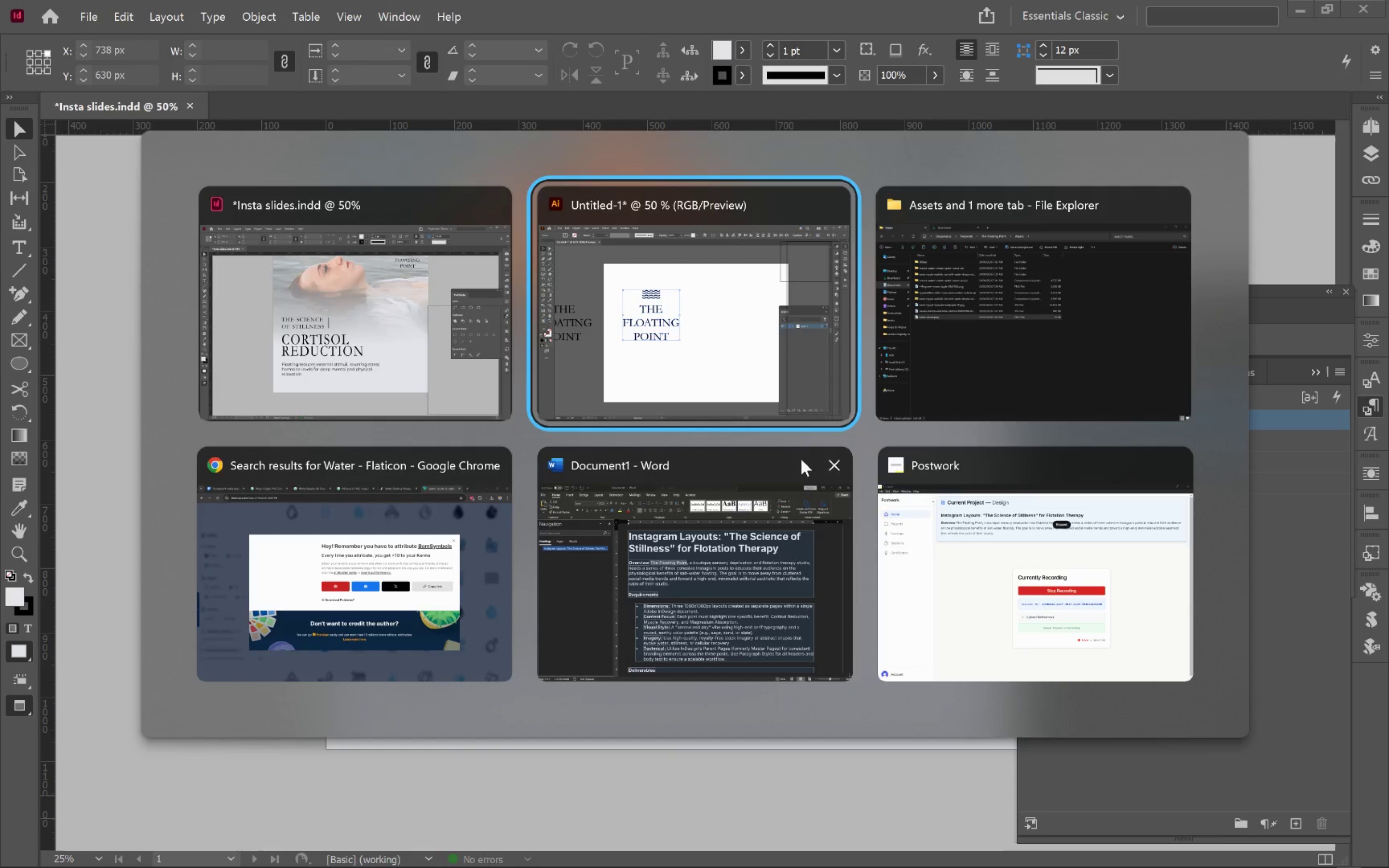 
key(Alt+Tab)
 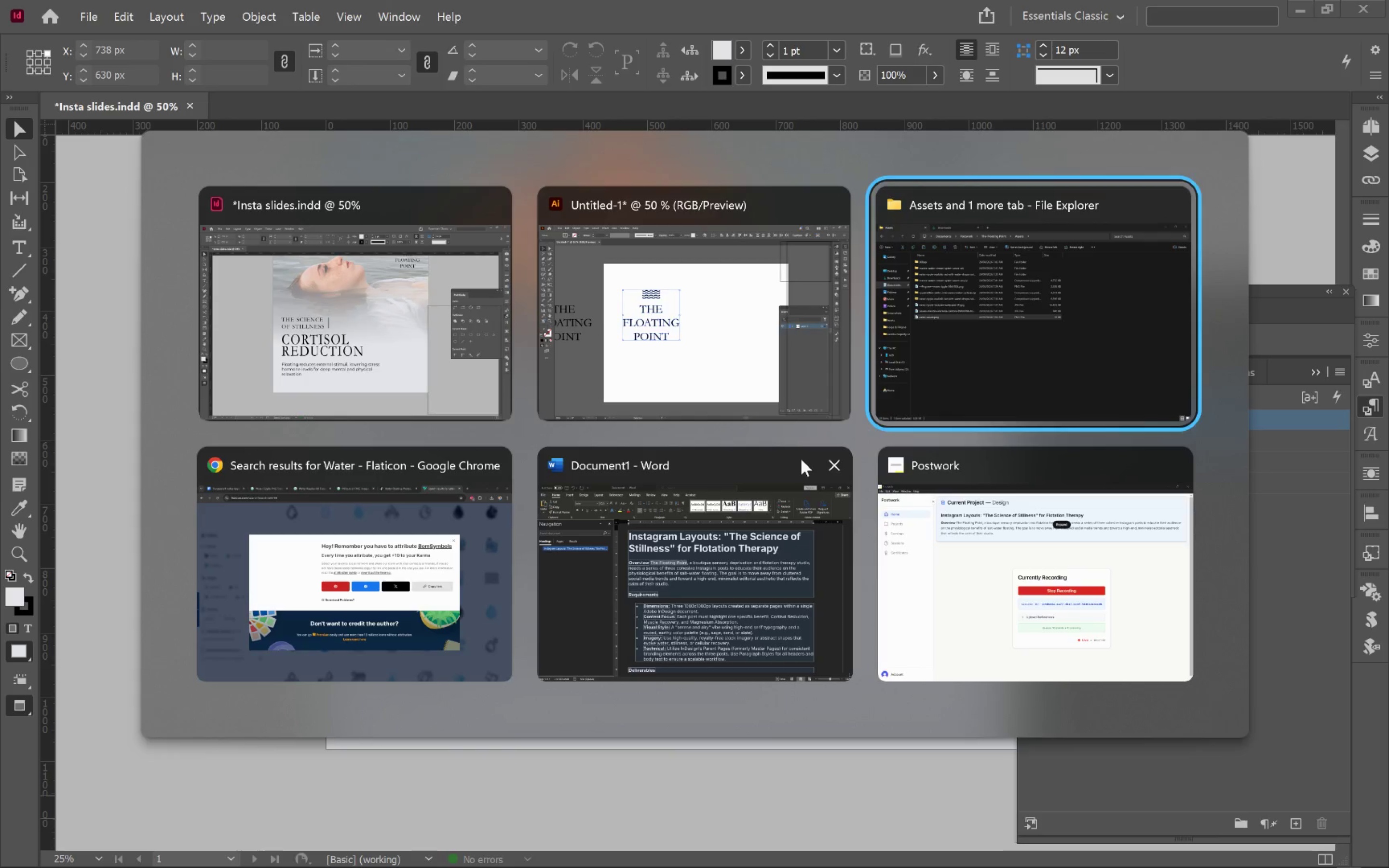 
key(Alt+Tab)
 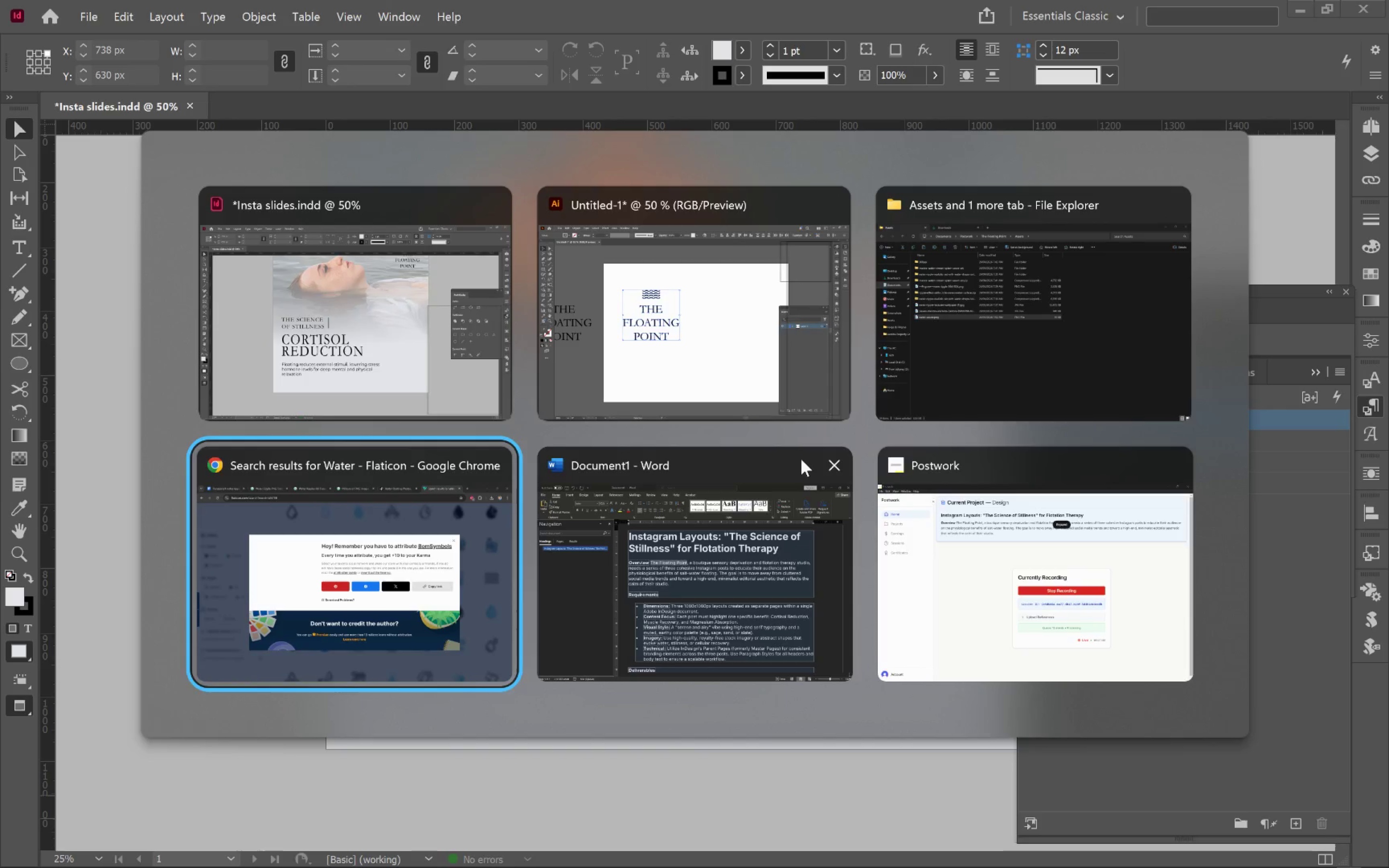 
key(Alt+Tab)
 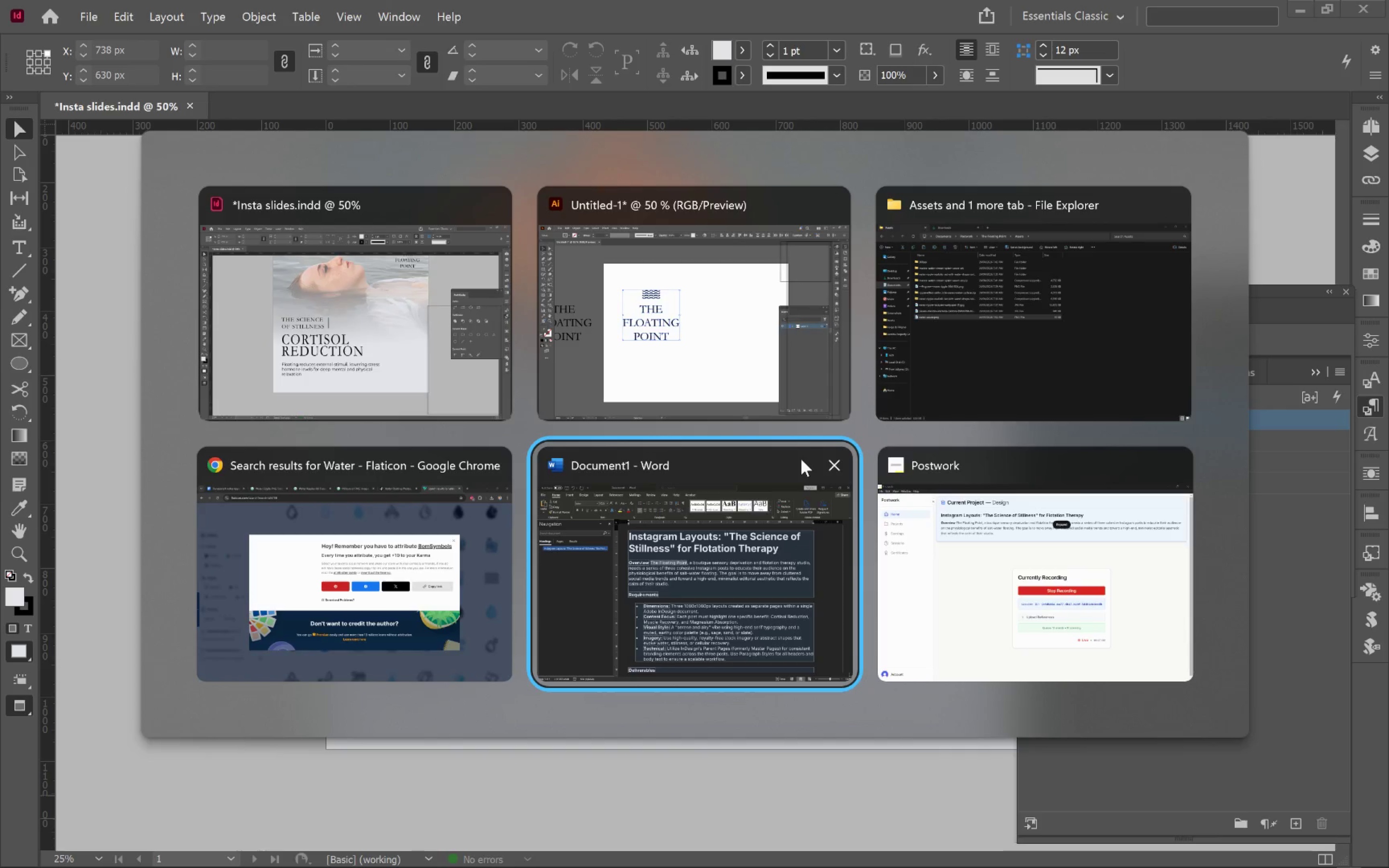 
key(Alt+Tab)